 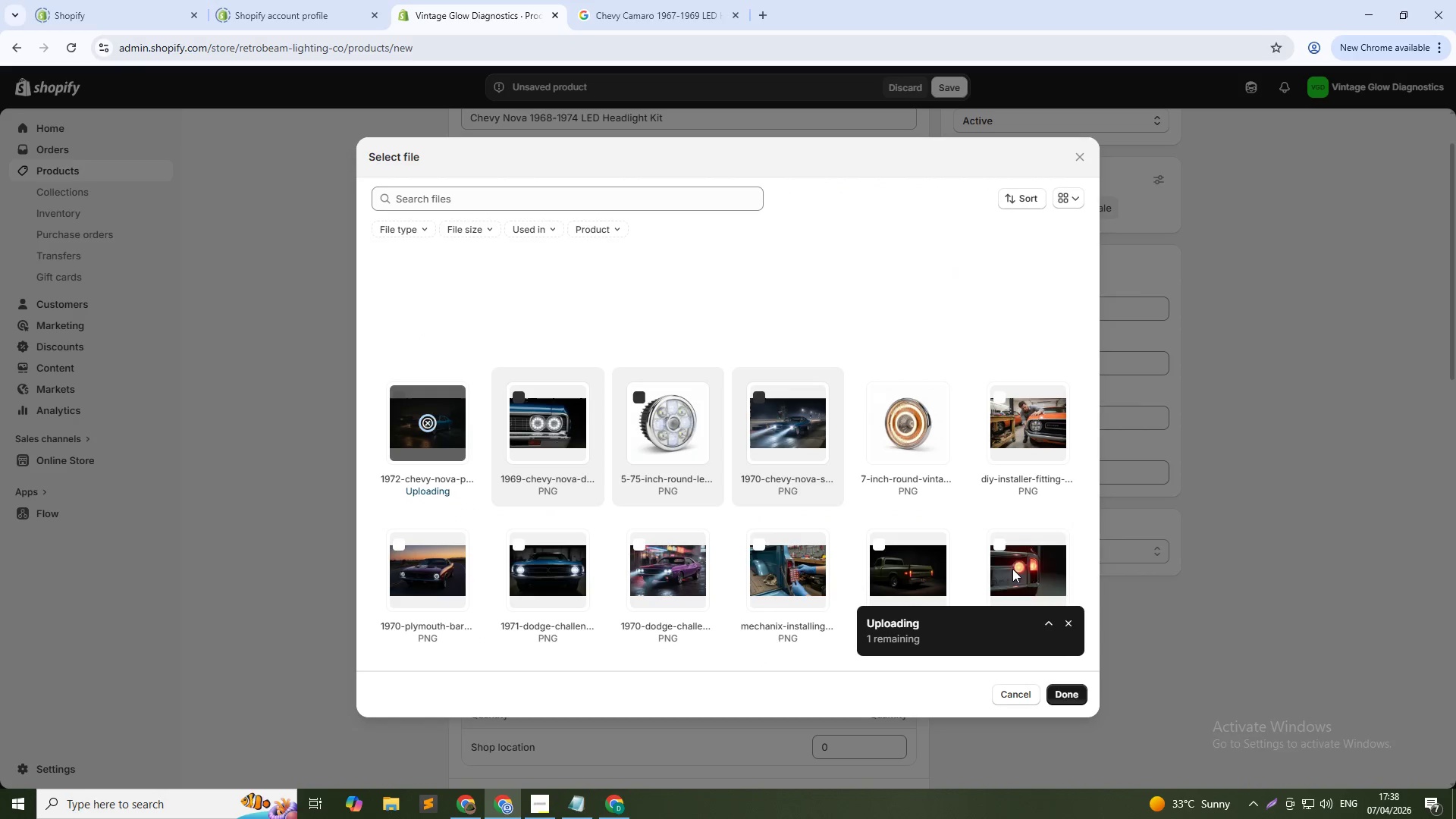 
left_click([787, 287])
 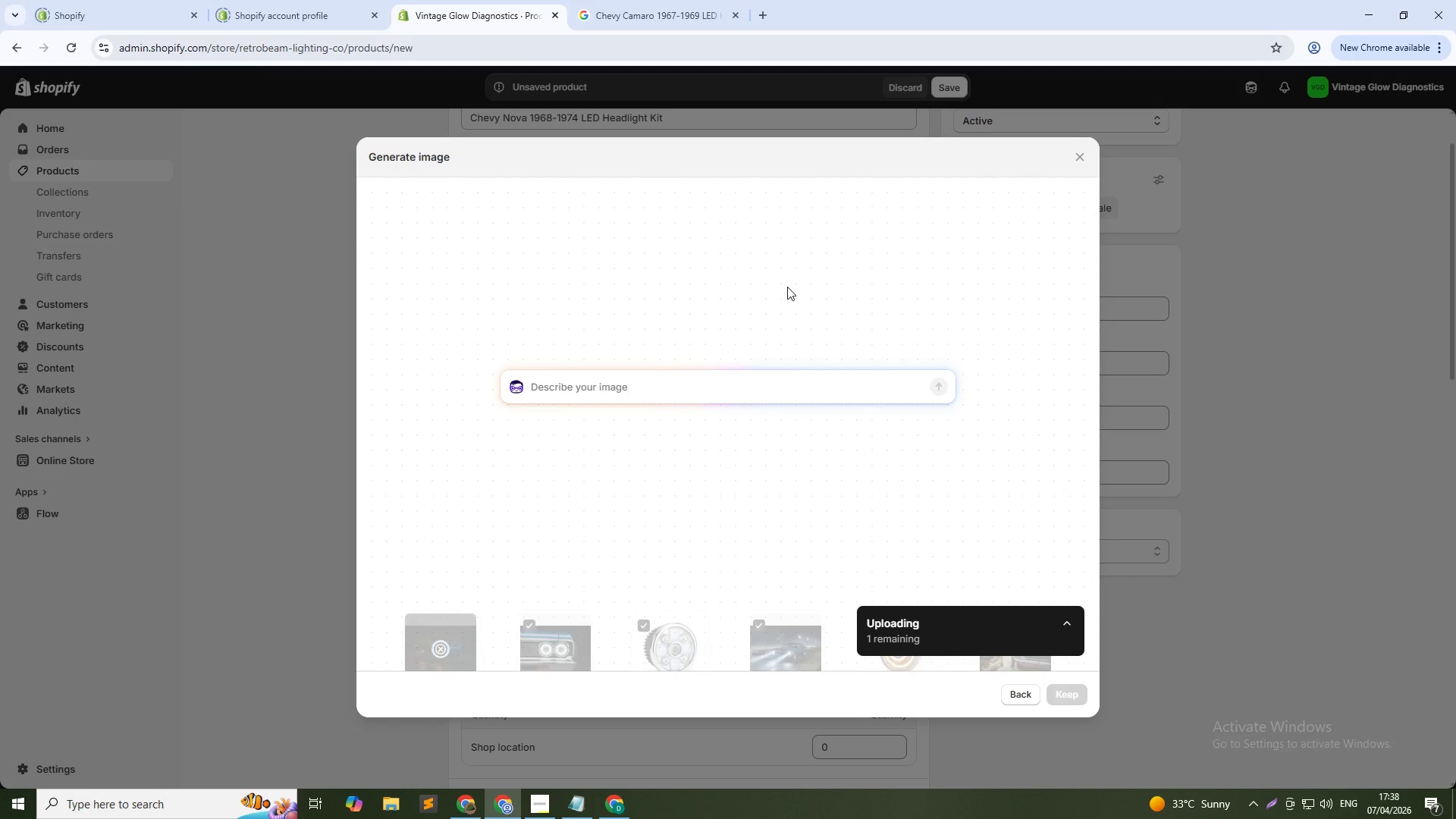 
type(F)
key(Backspace)
type(GAra)
key(Backspace)
key(Backspace)
key(Backspace)
type(arage shot mechanic installing LED headlight conversion kit into Chevy Nova headlight u)
key(Backspace)
type(bucket)
 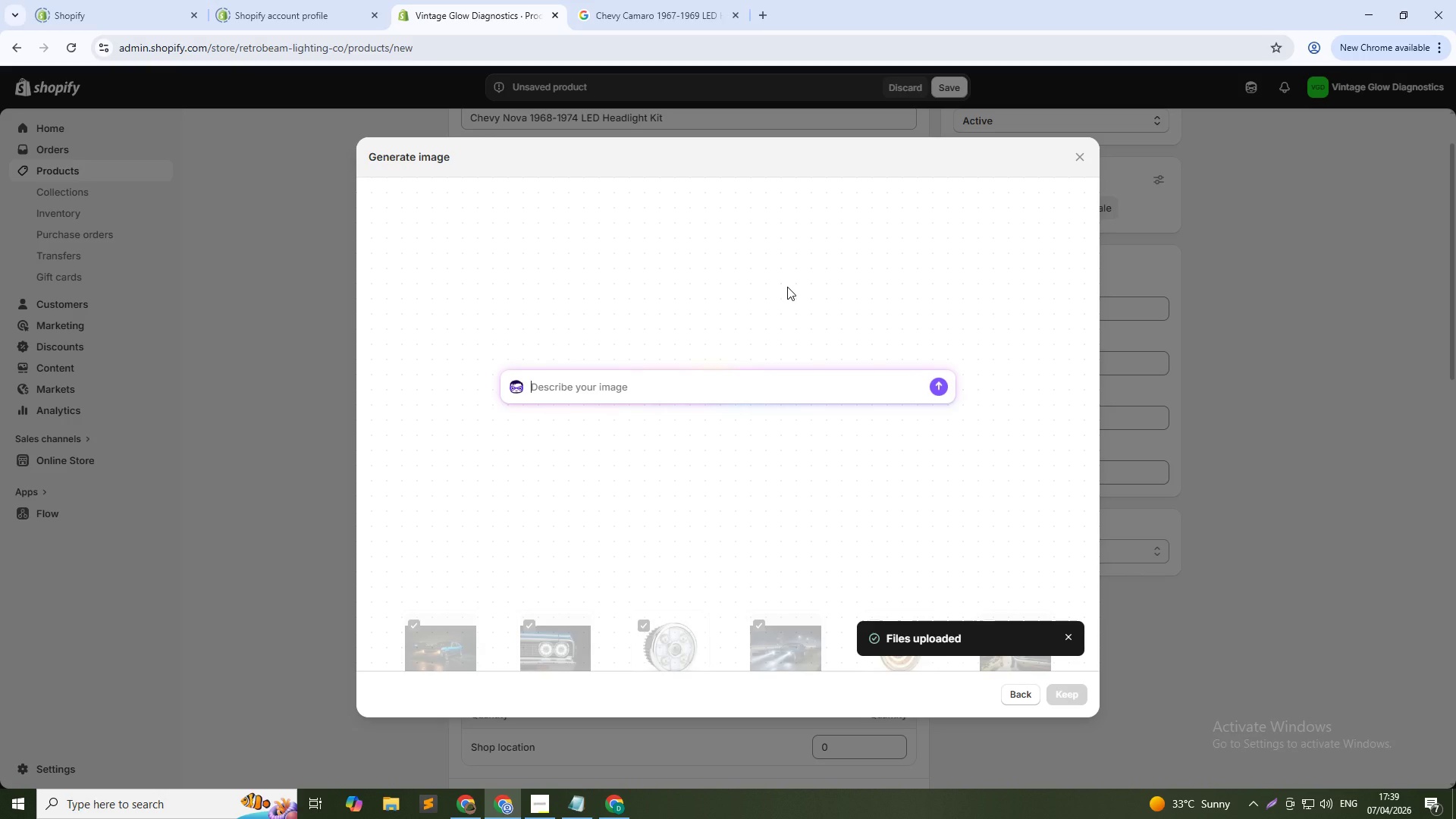 
 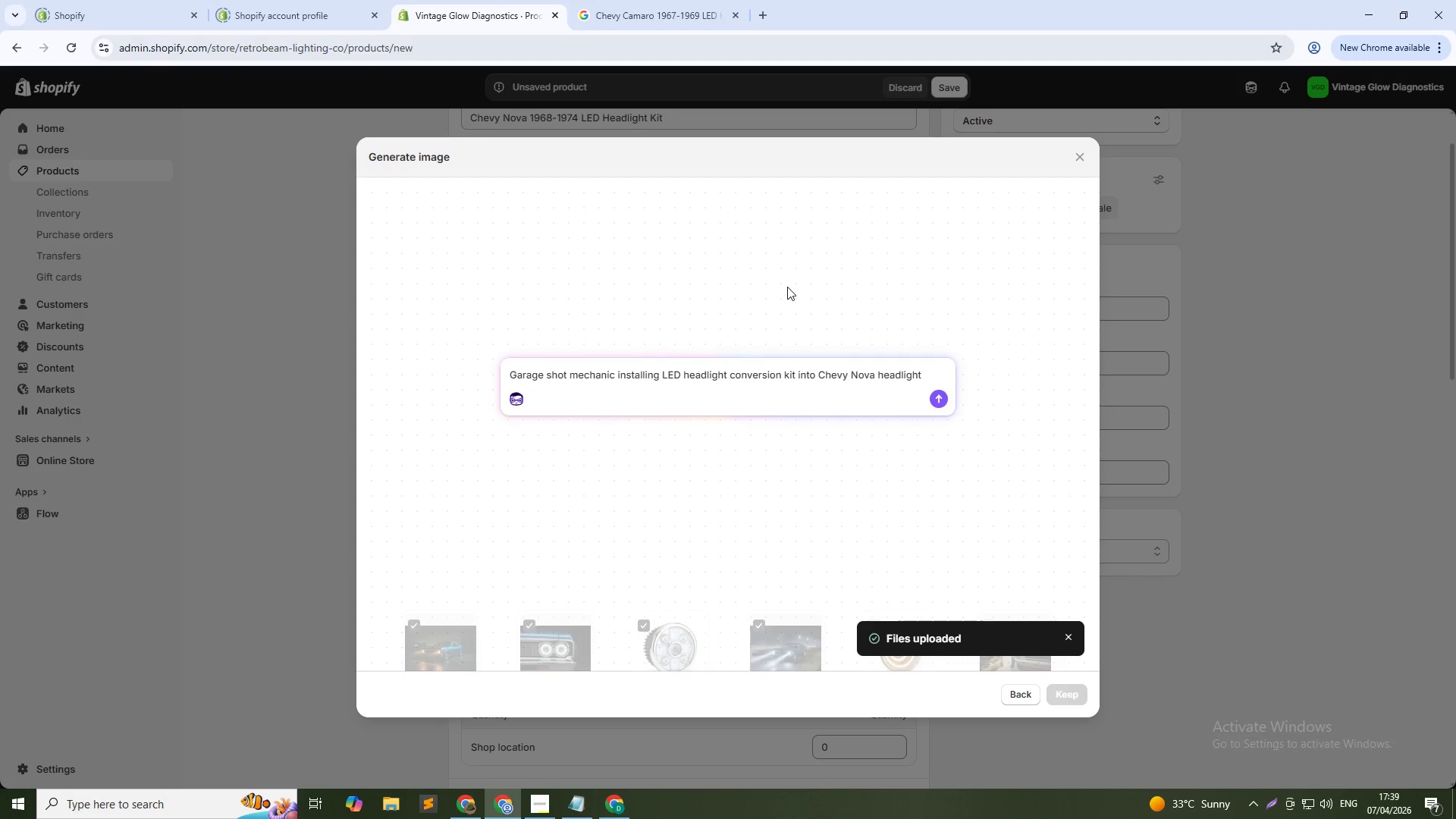 
key(Enter)
 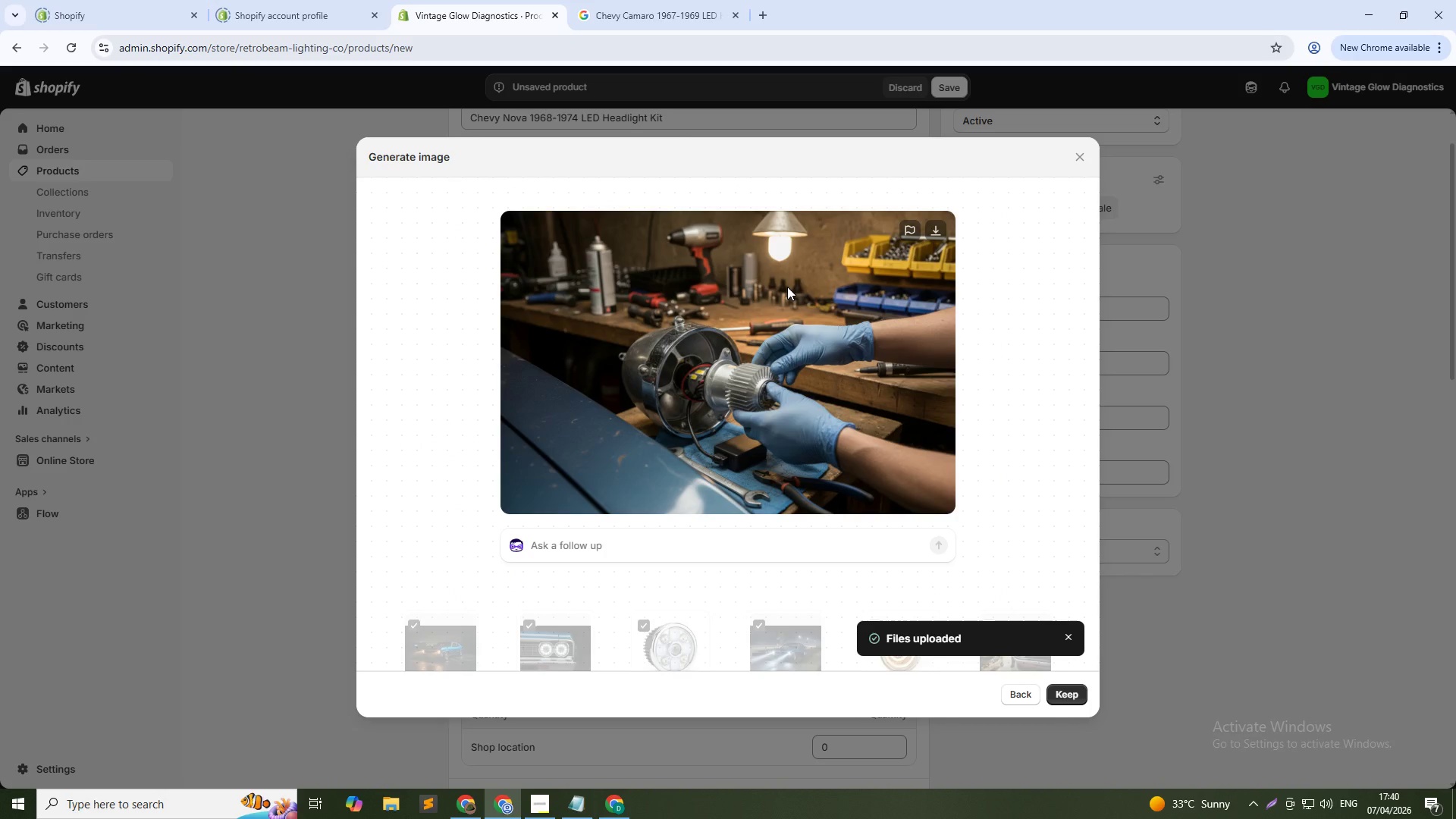 
wait(59.05)
 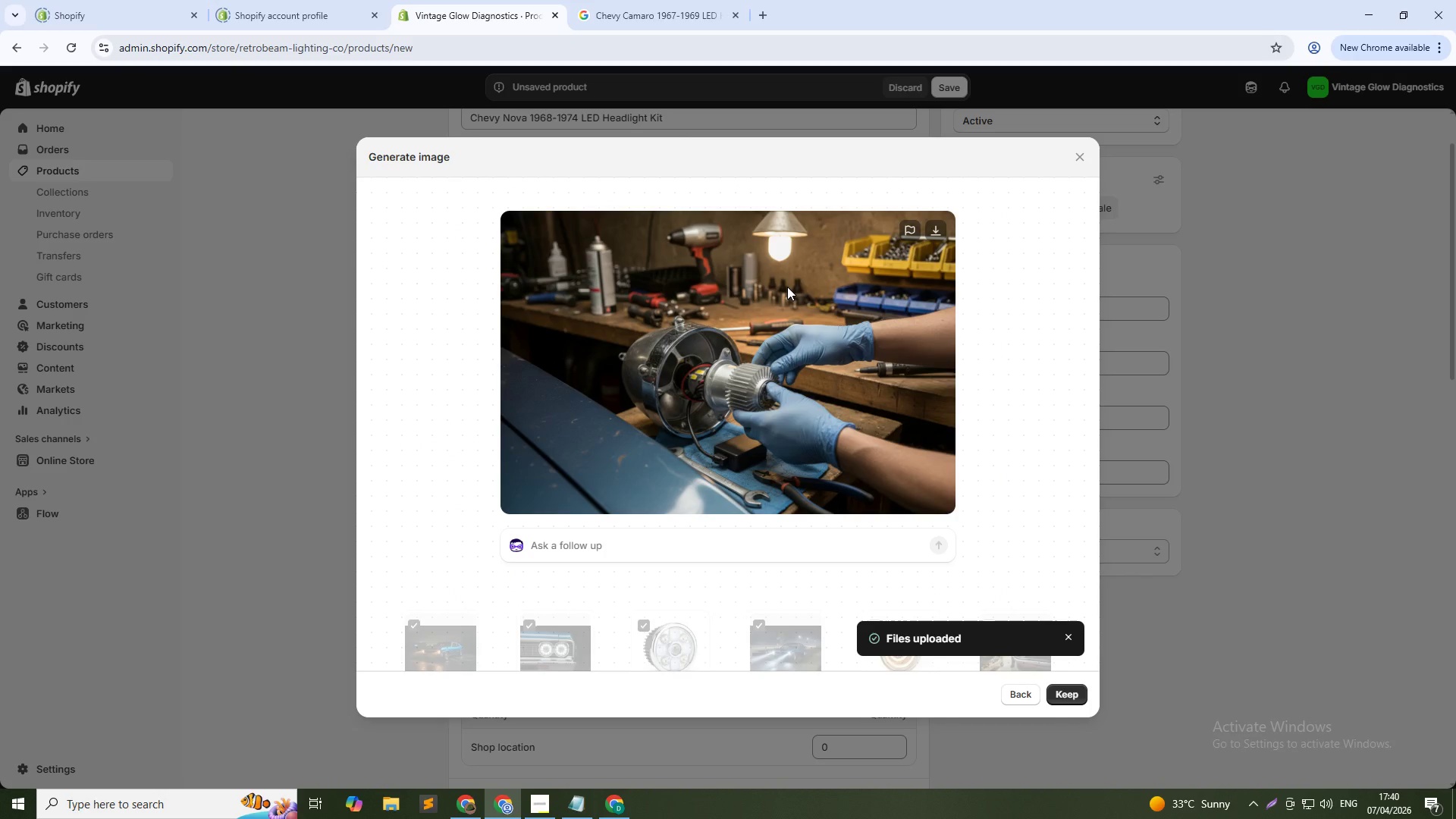 
left_click([1052, 696])
 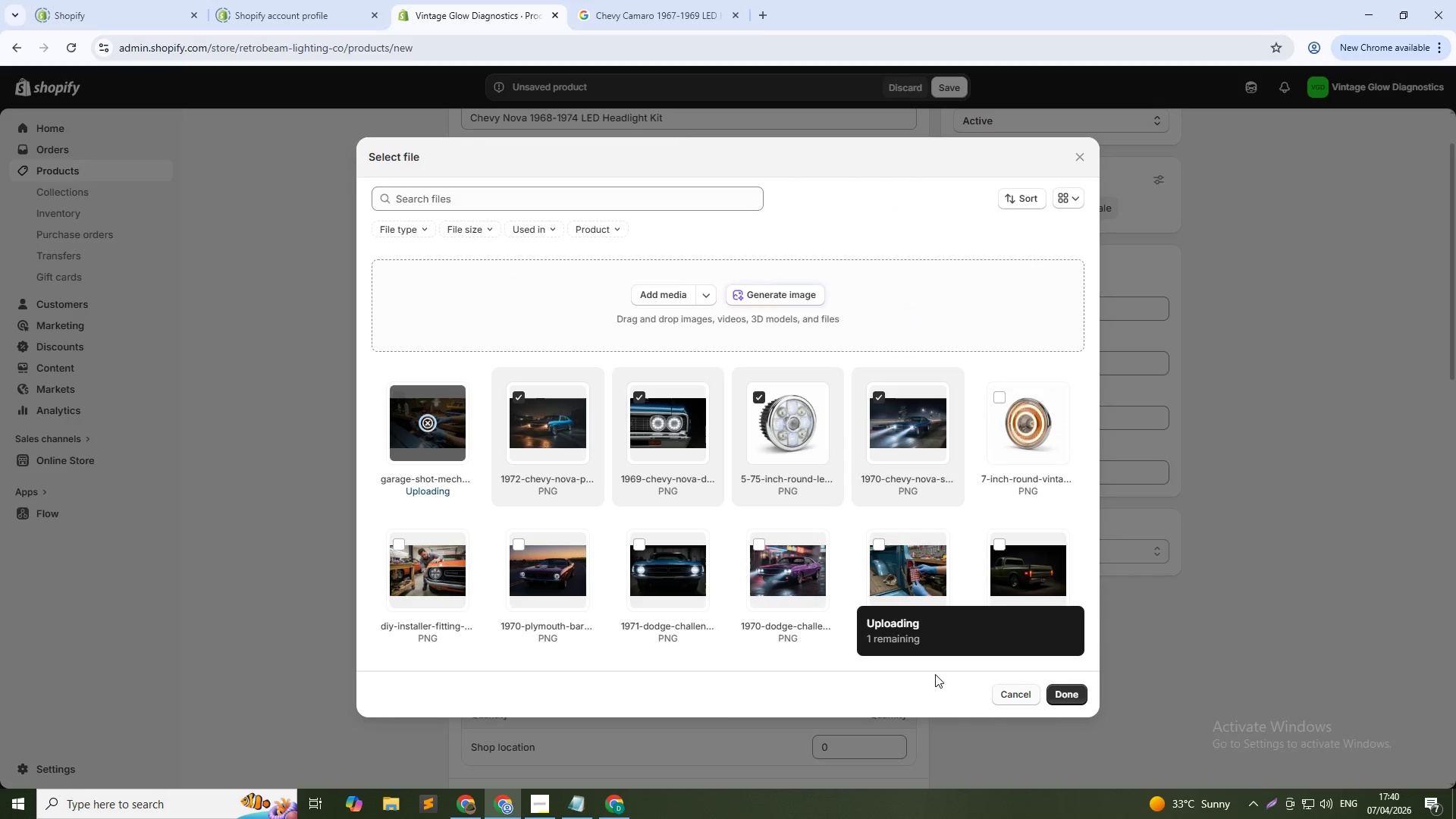 
mouse_move([654, 507])
 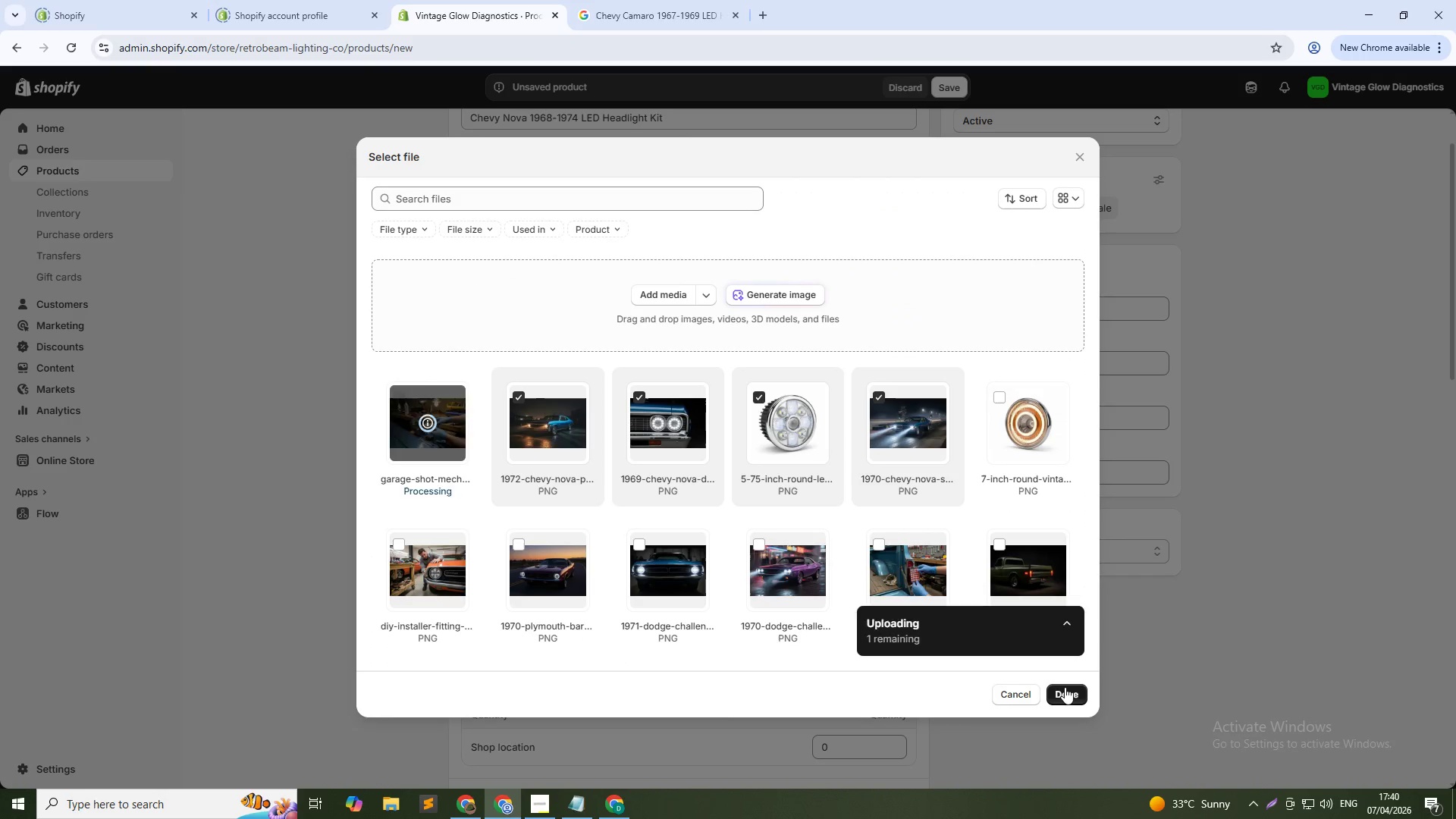 
left_click([1067, 692])
 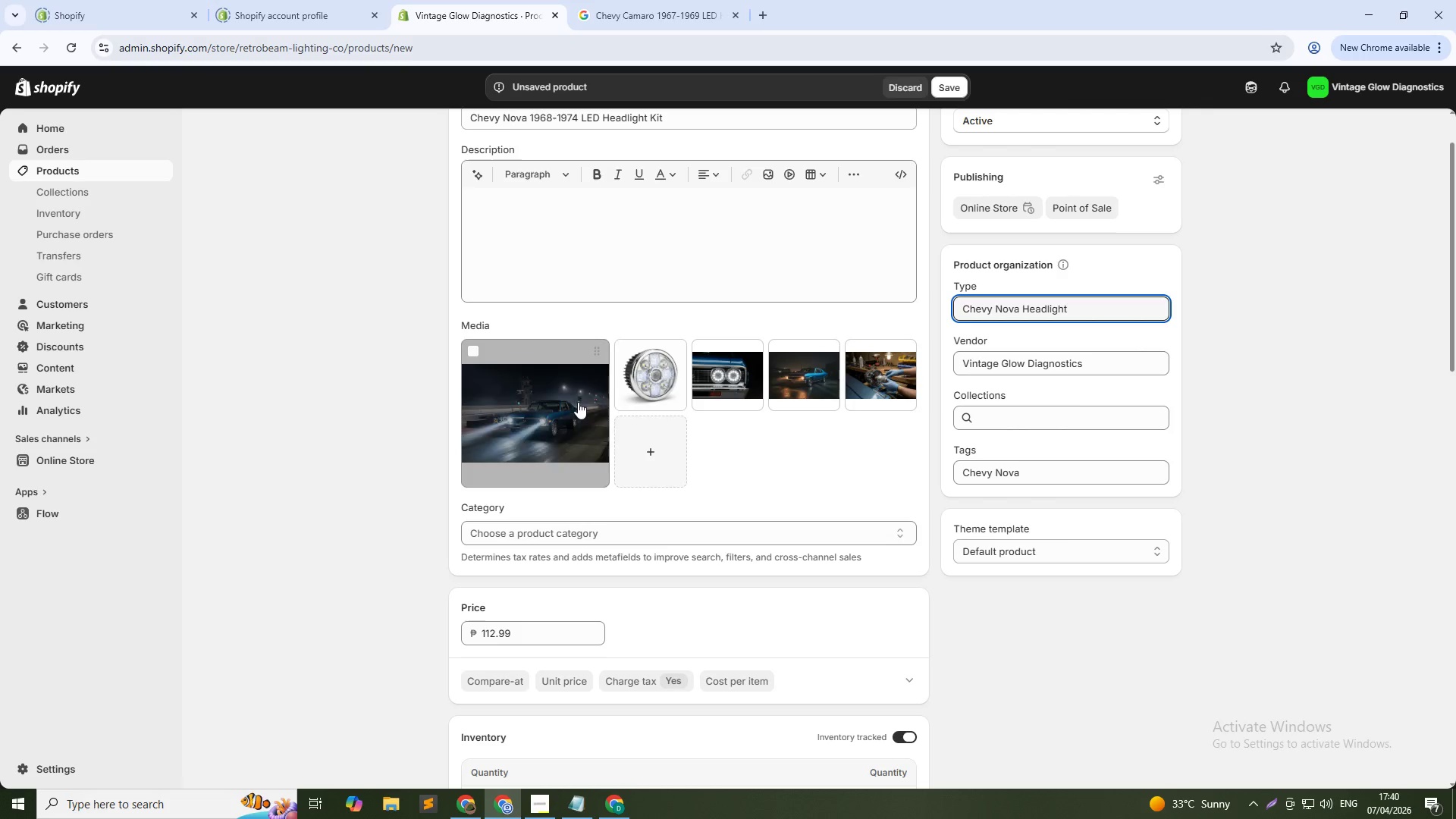 
left_click([560, 400])
 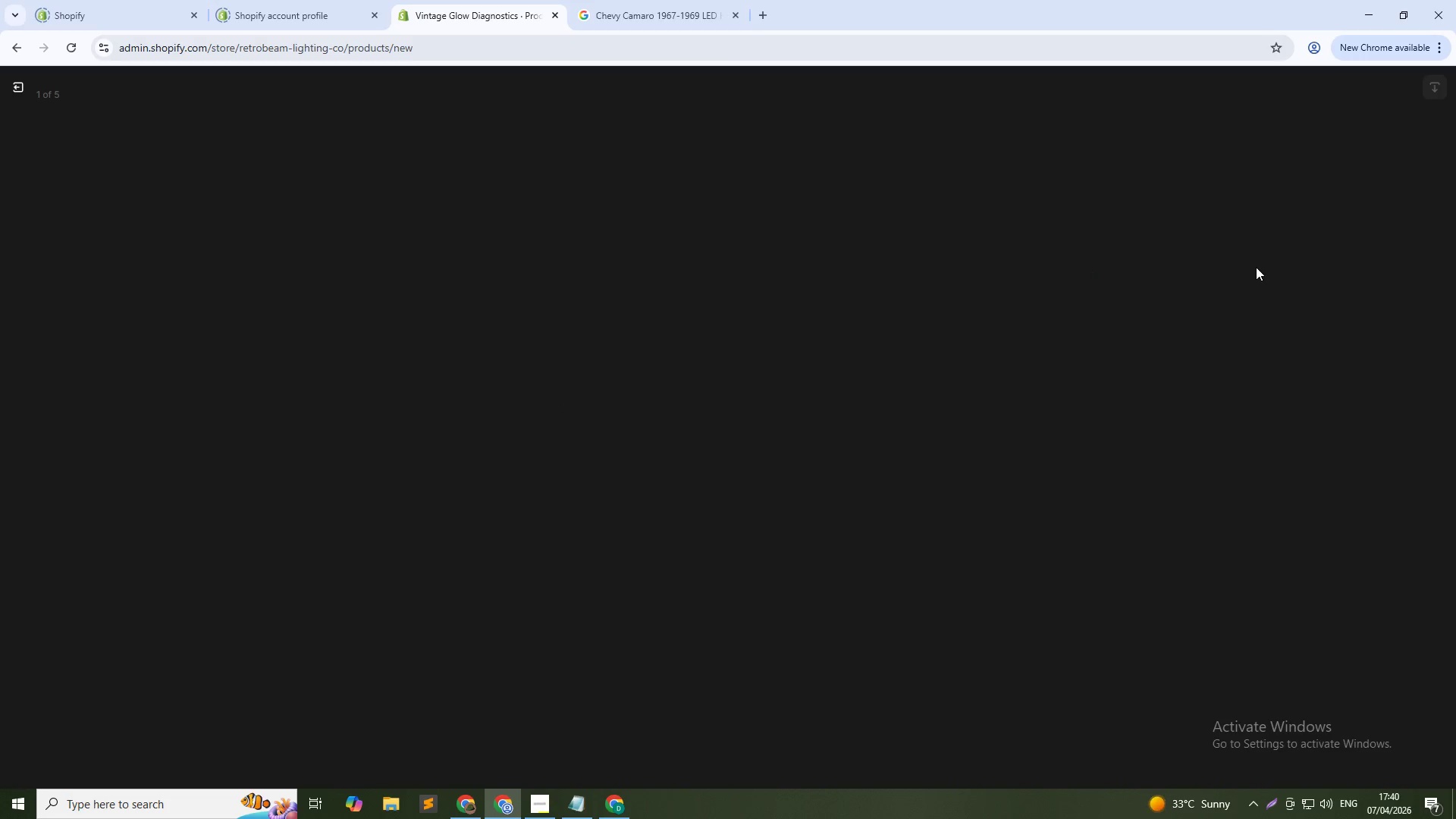 
left_click([1257, 259])
 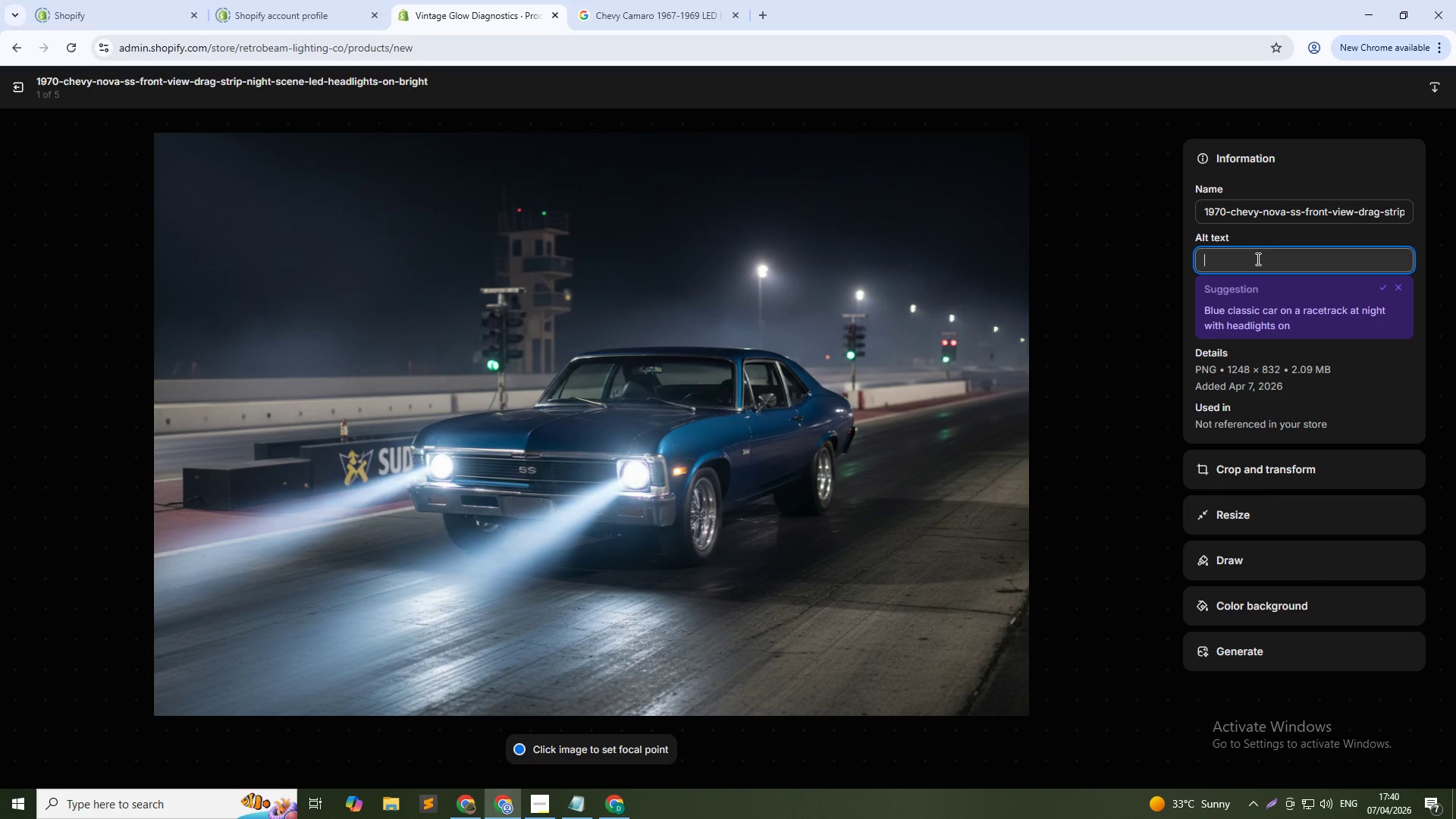 
key(Meta+MetaLeft)
 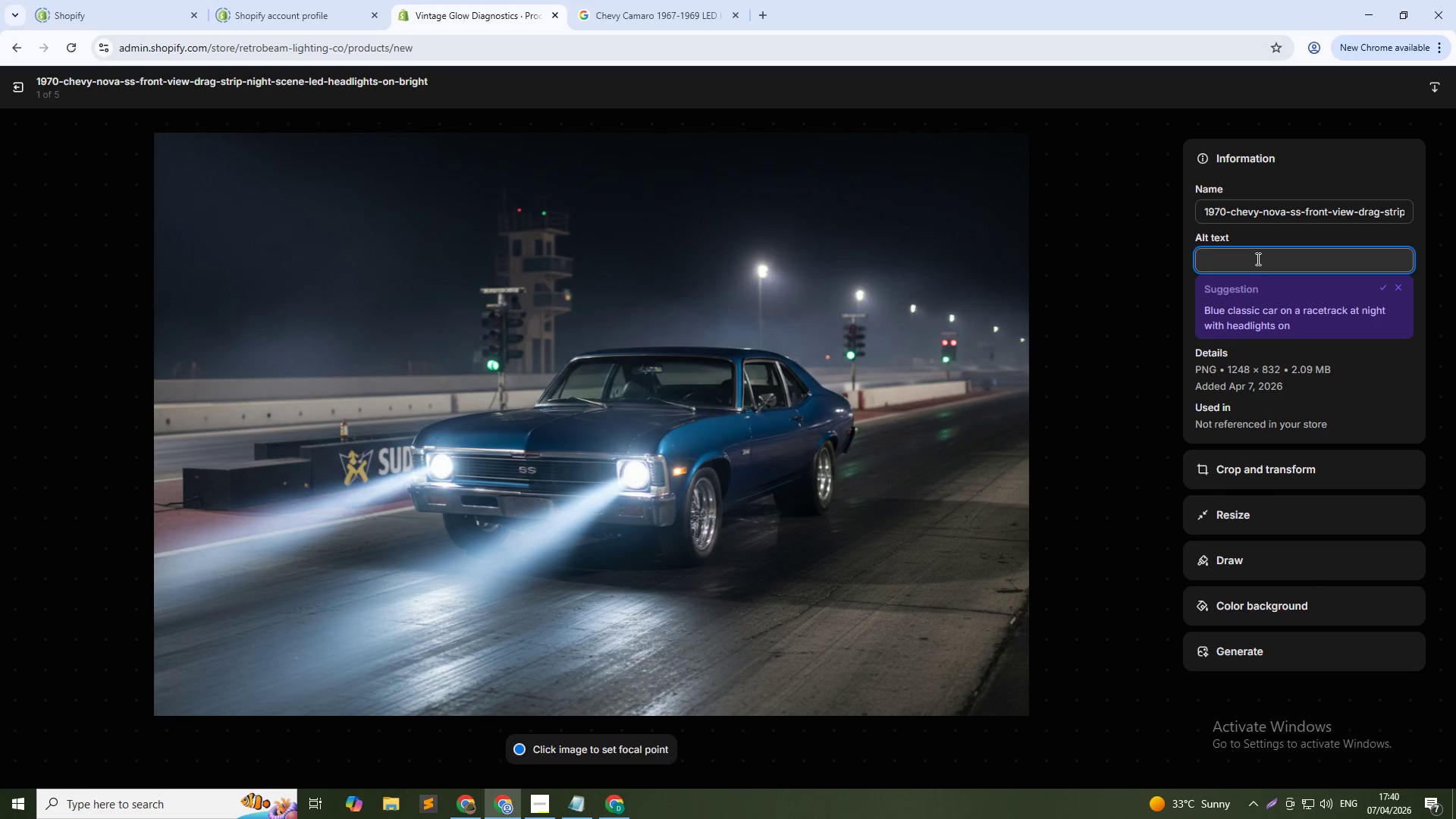 
key(Meta+V)
 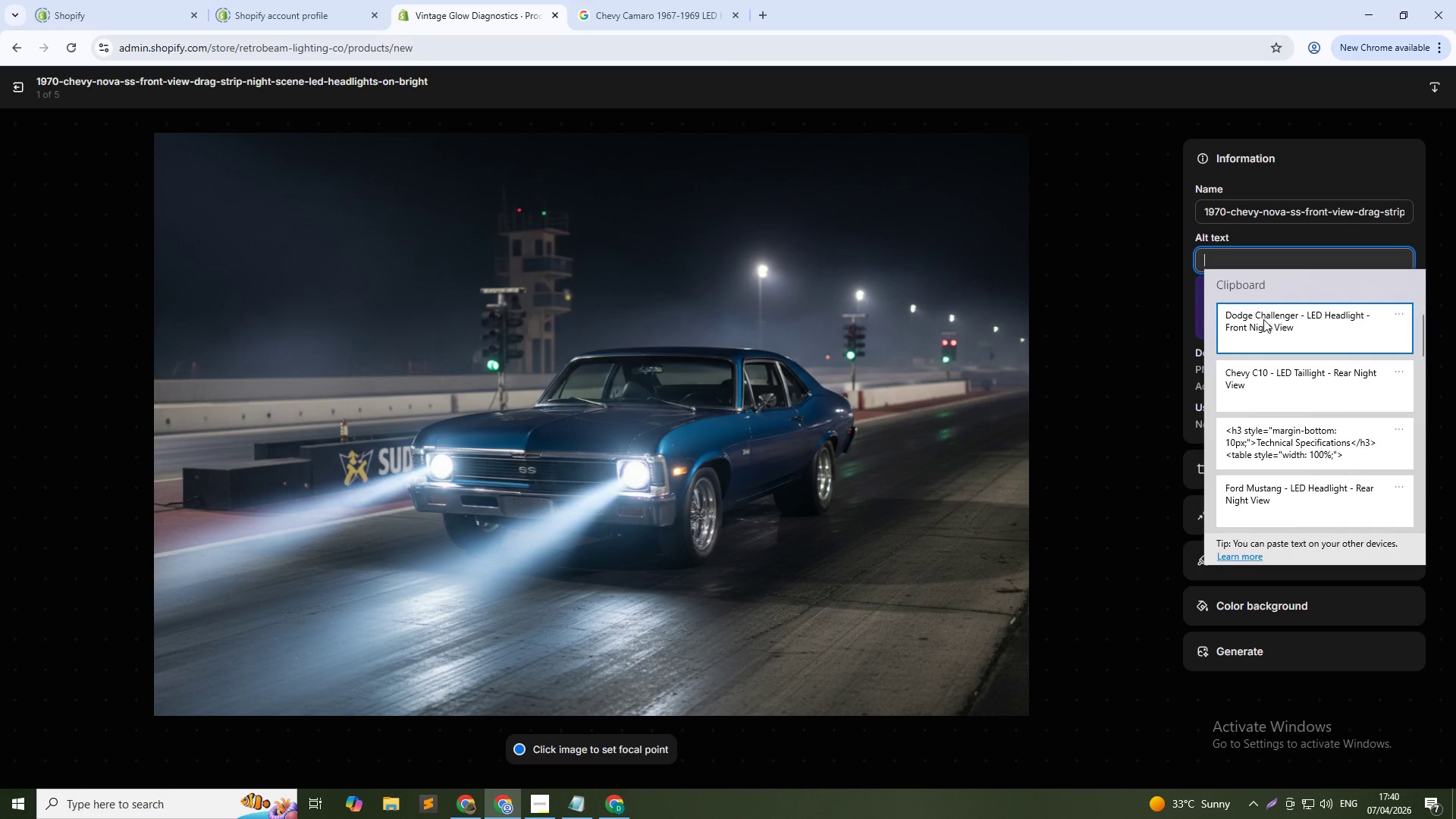 
left_click([1266, 322])
 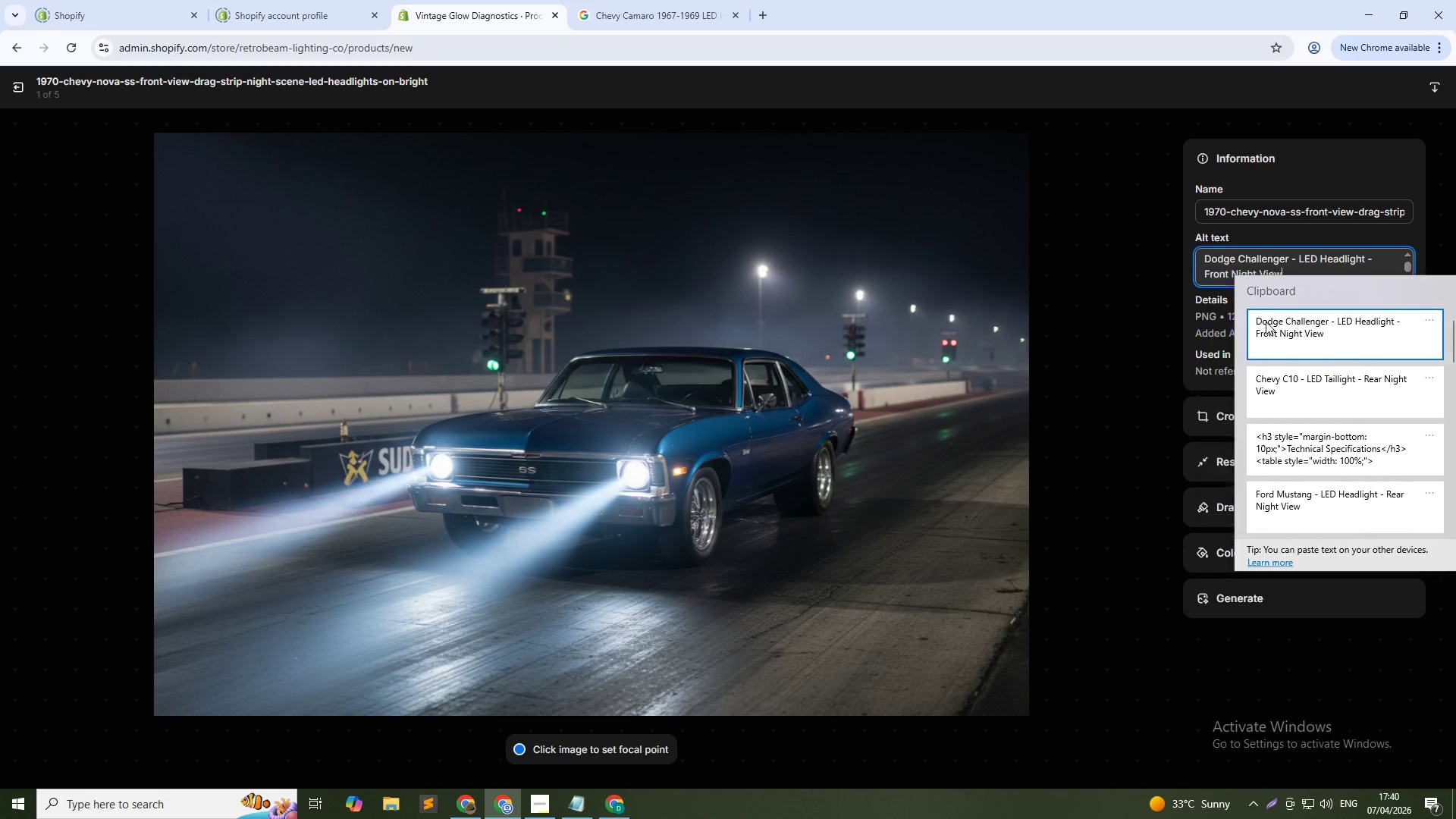 
key(Control+ControlLeft)
 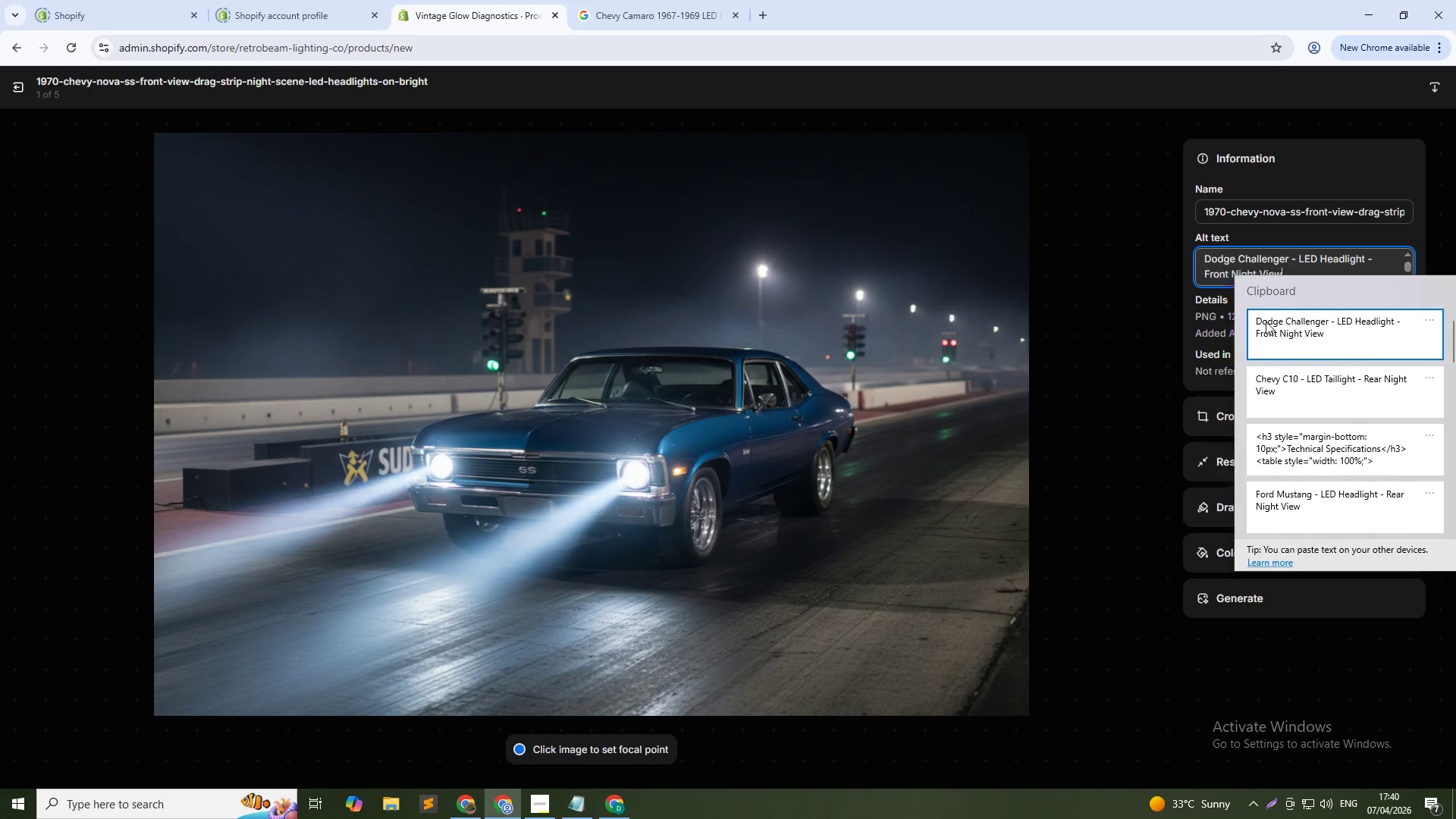 
key(Control+V)
 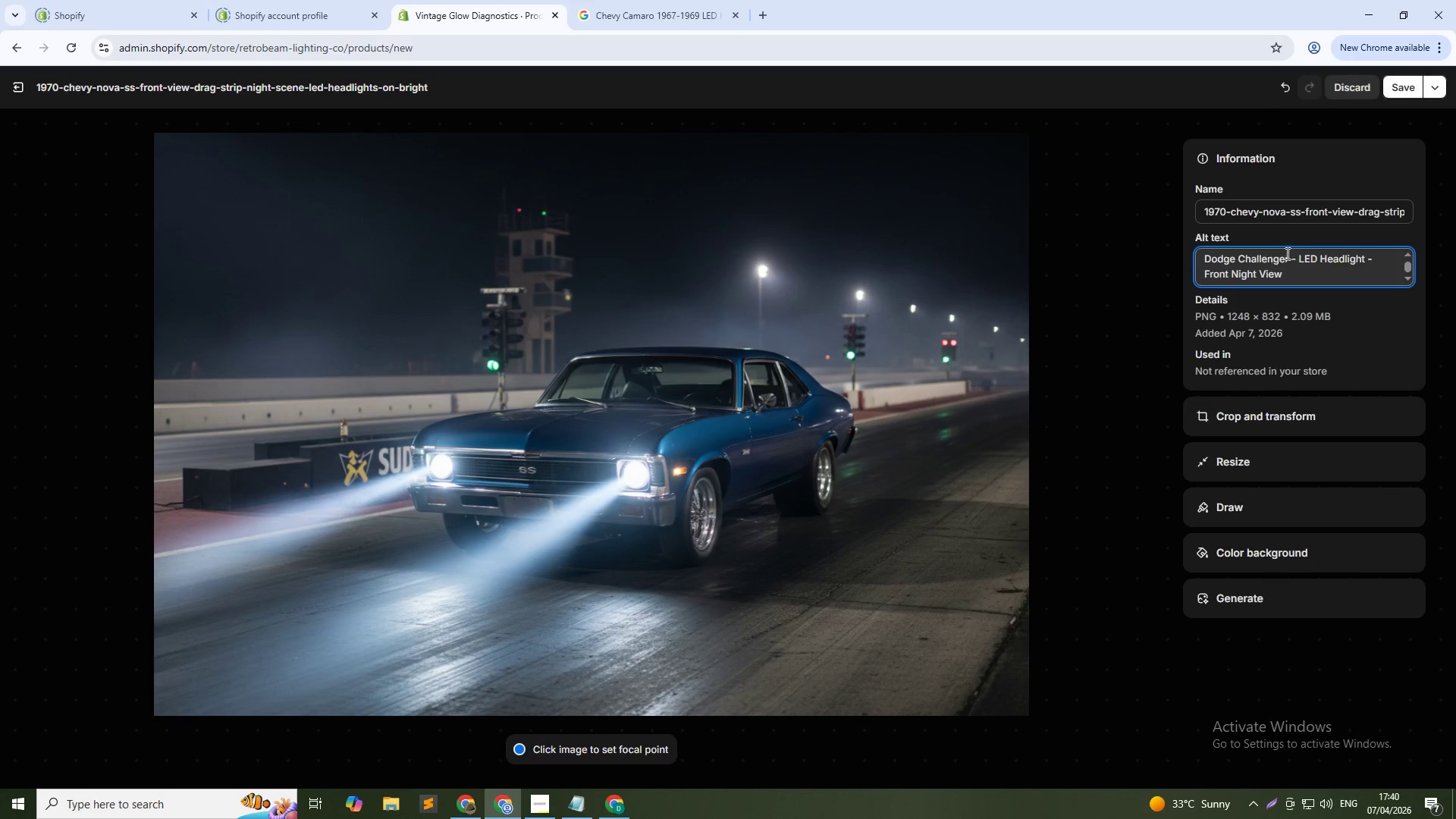 
left_click_drag(start_coordinate=[1286, 255], to_coordinate=[1156, 256])
 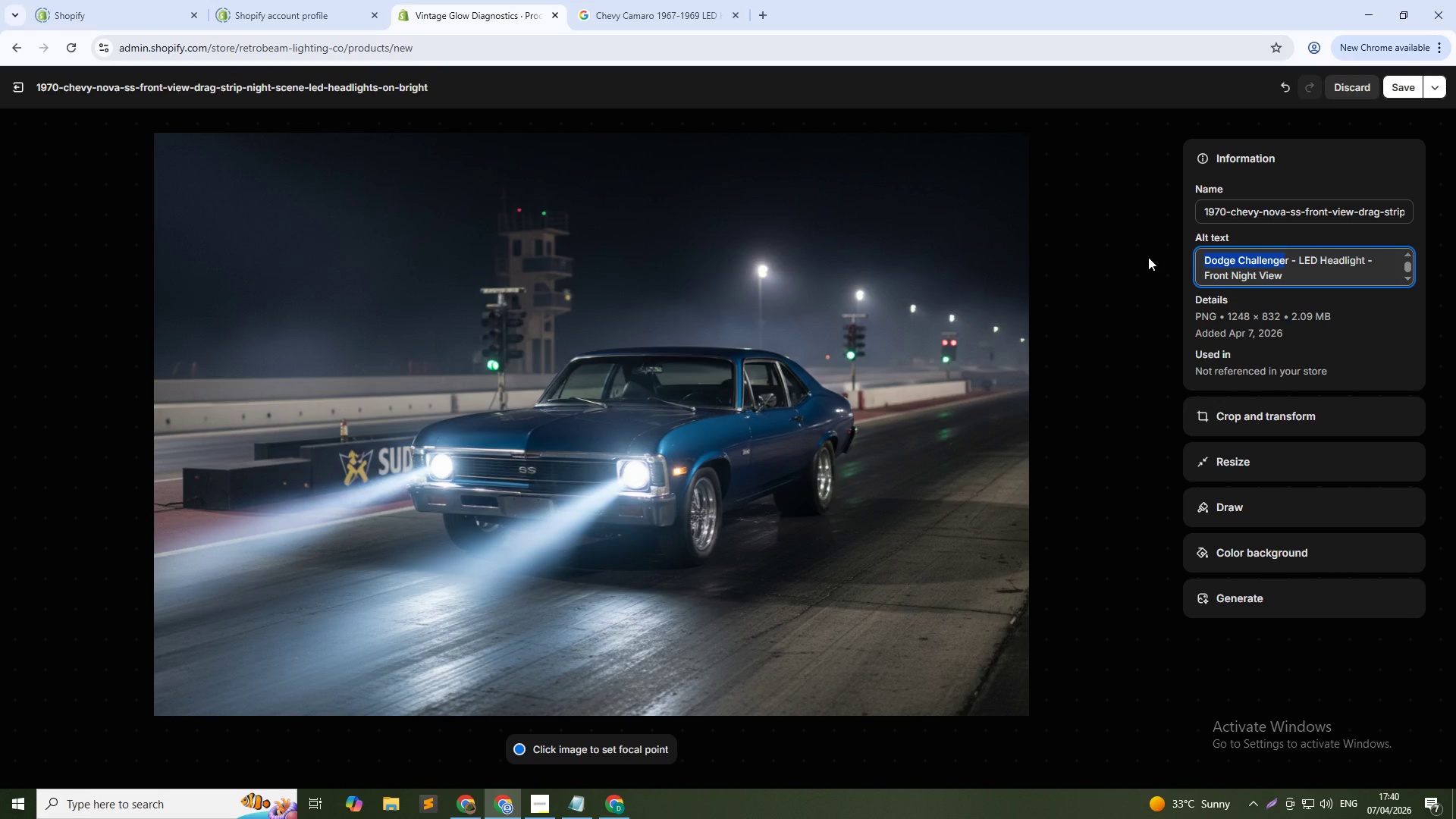 
type(Chevy Nv)
key(Backspace)
type(ova [Delete])
 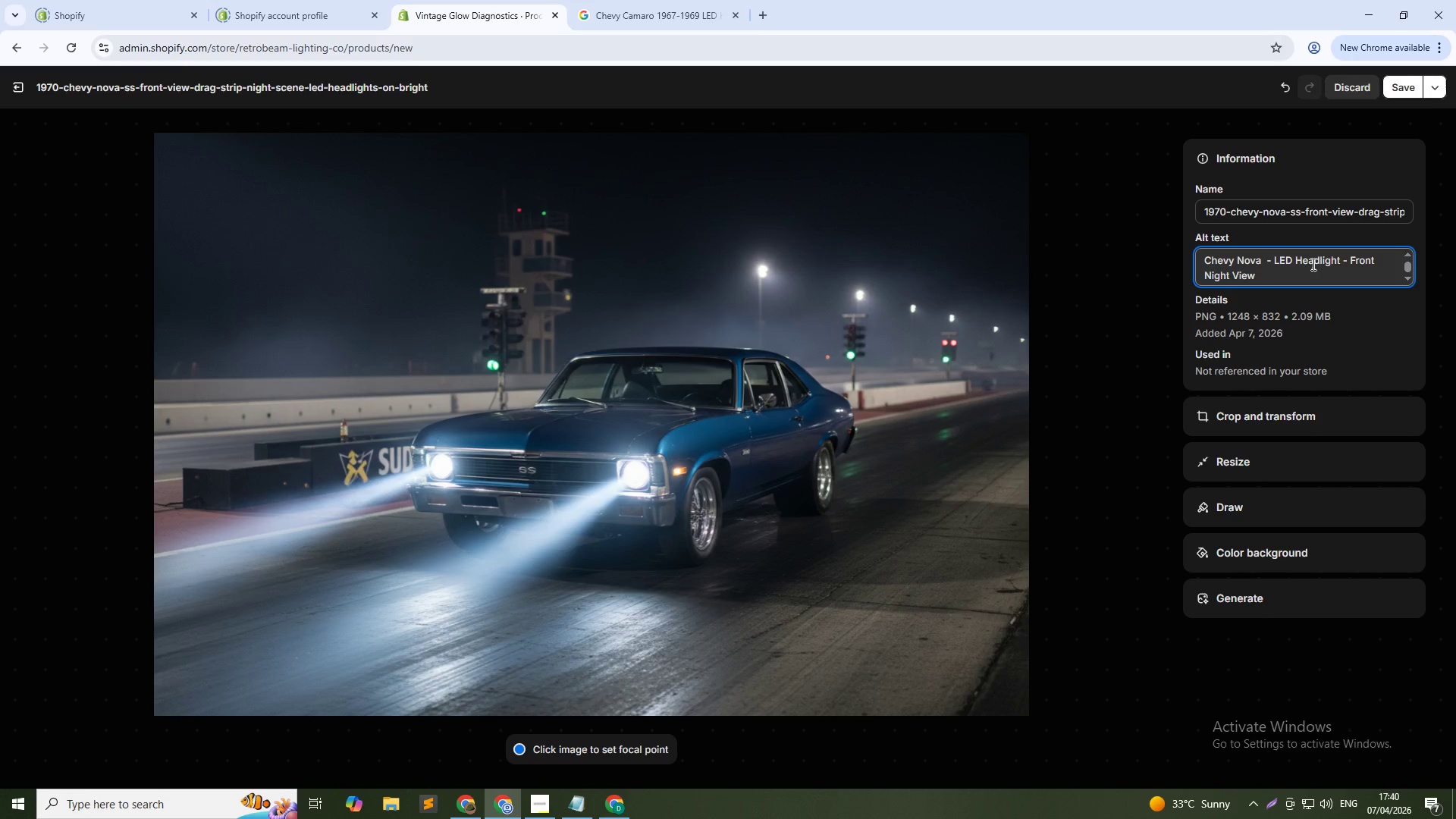 
wait(5.01)
 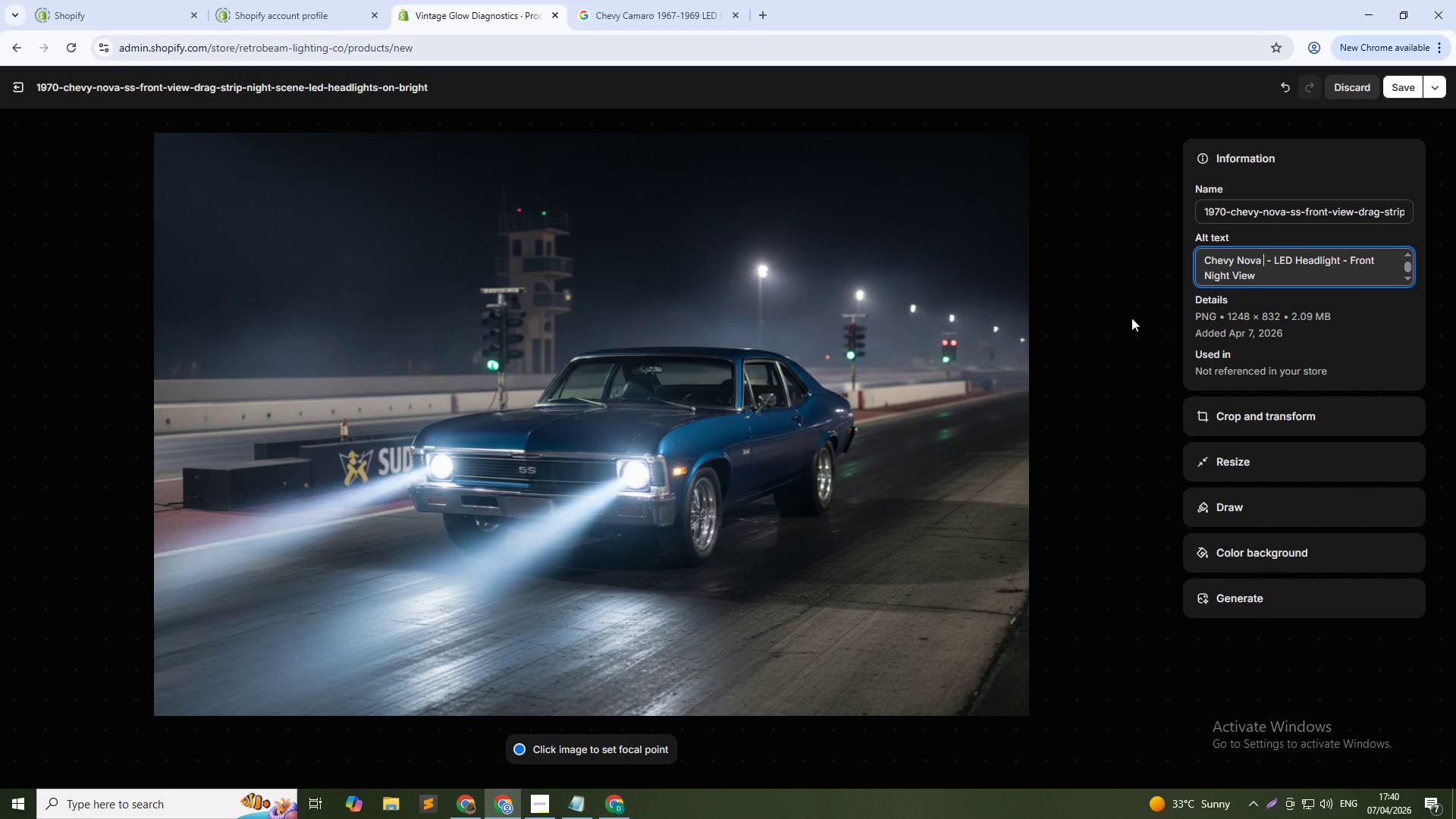 
left_click([1299, 279])
 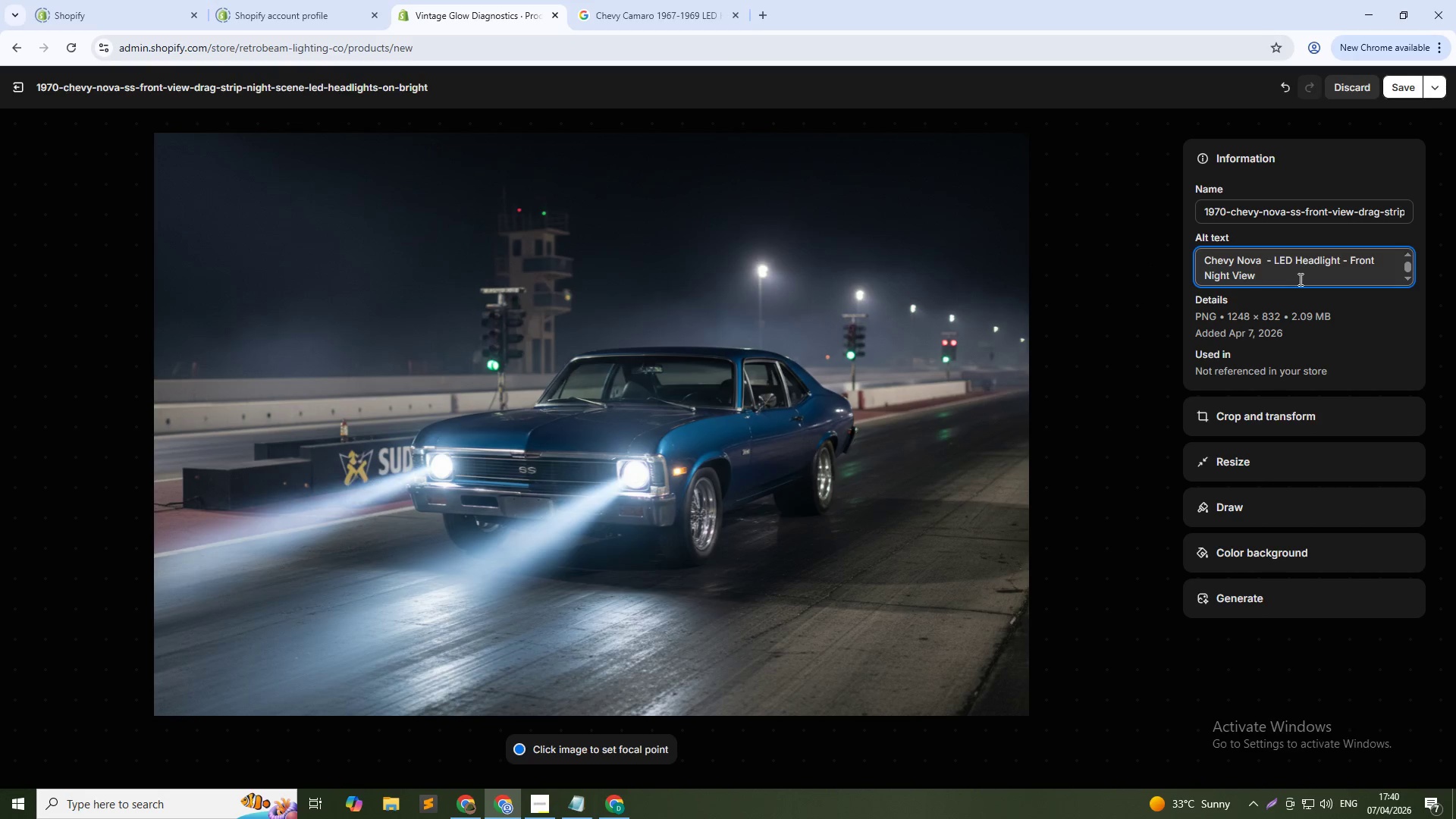 
key(Control+A)
 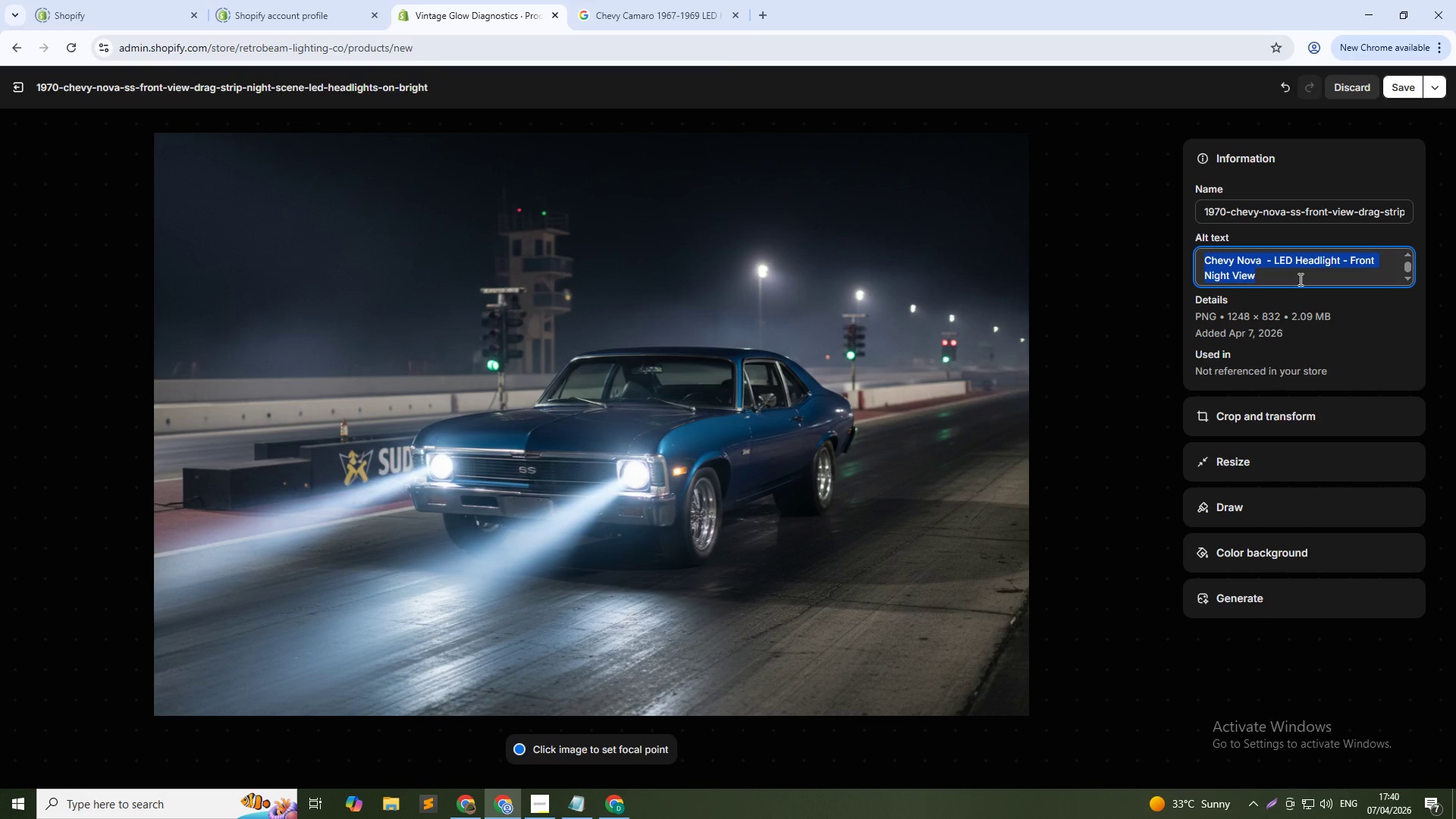 
key(Control+C)
 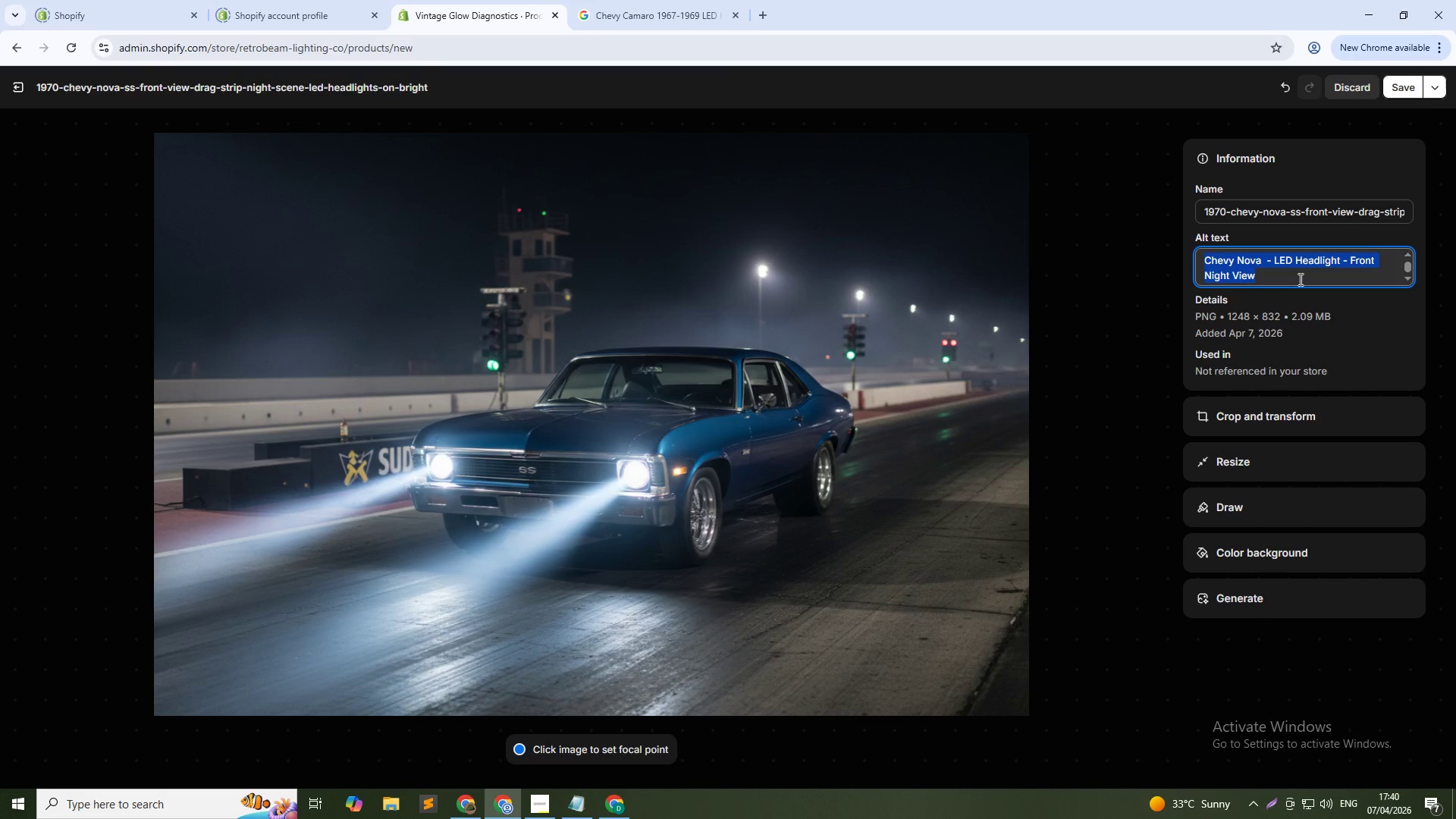 
left_click([1299, 279])
 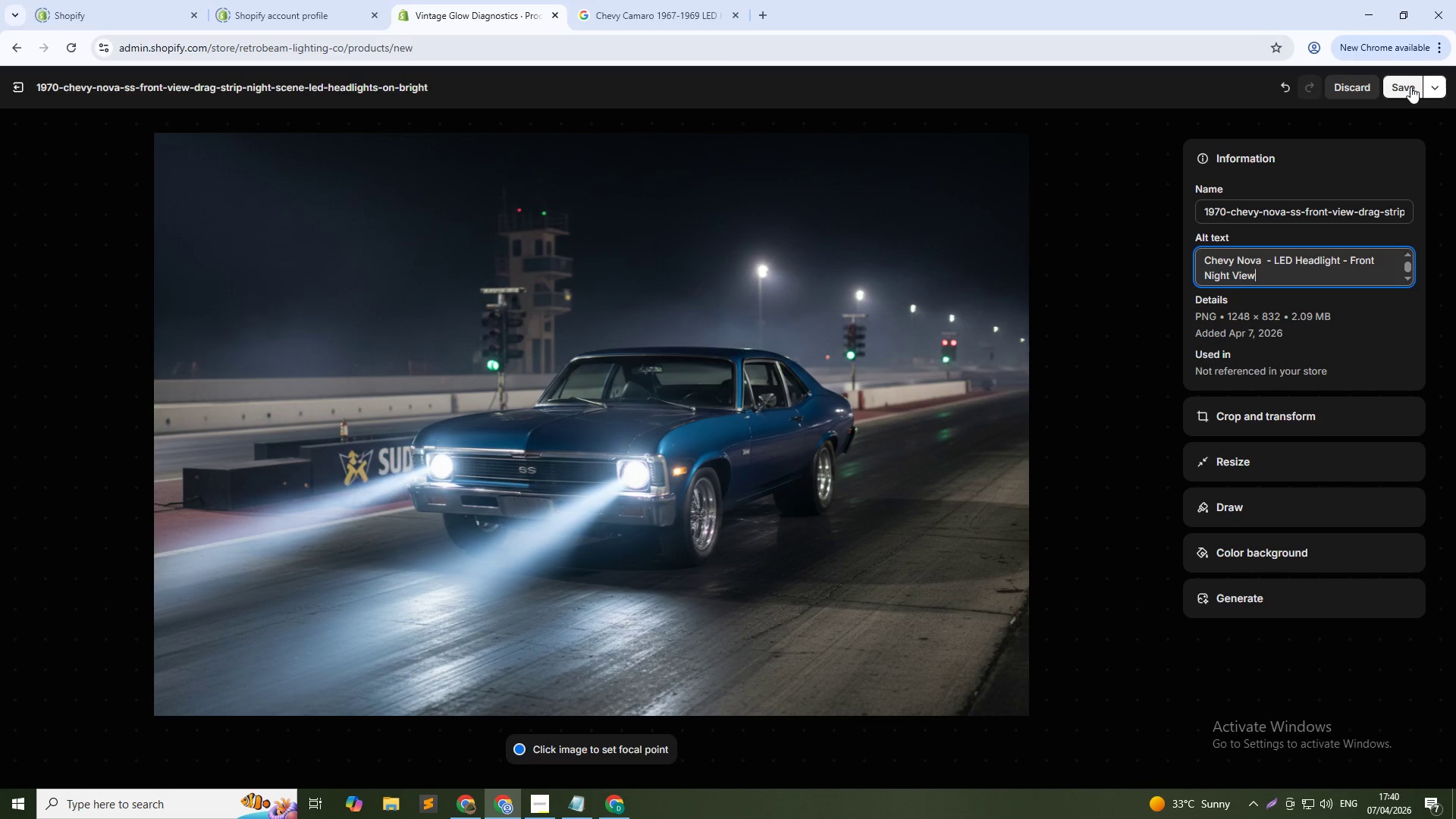 
left_click([1410, 86])
 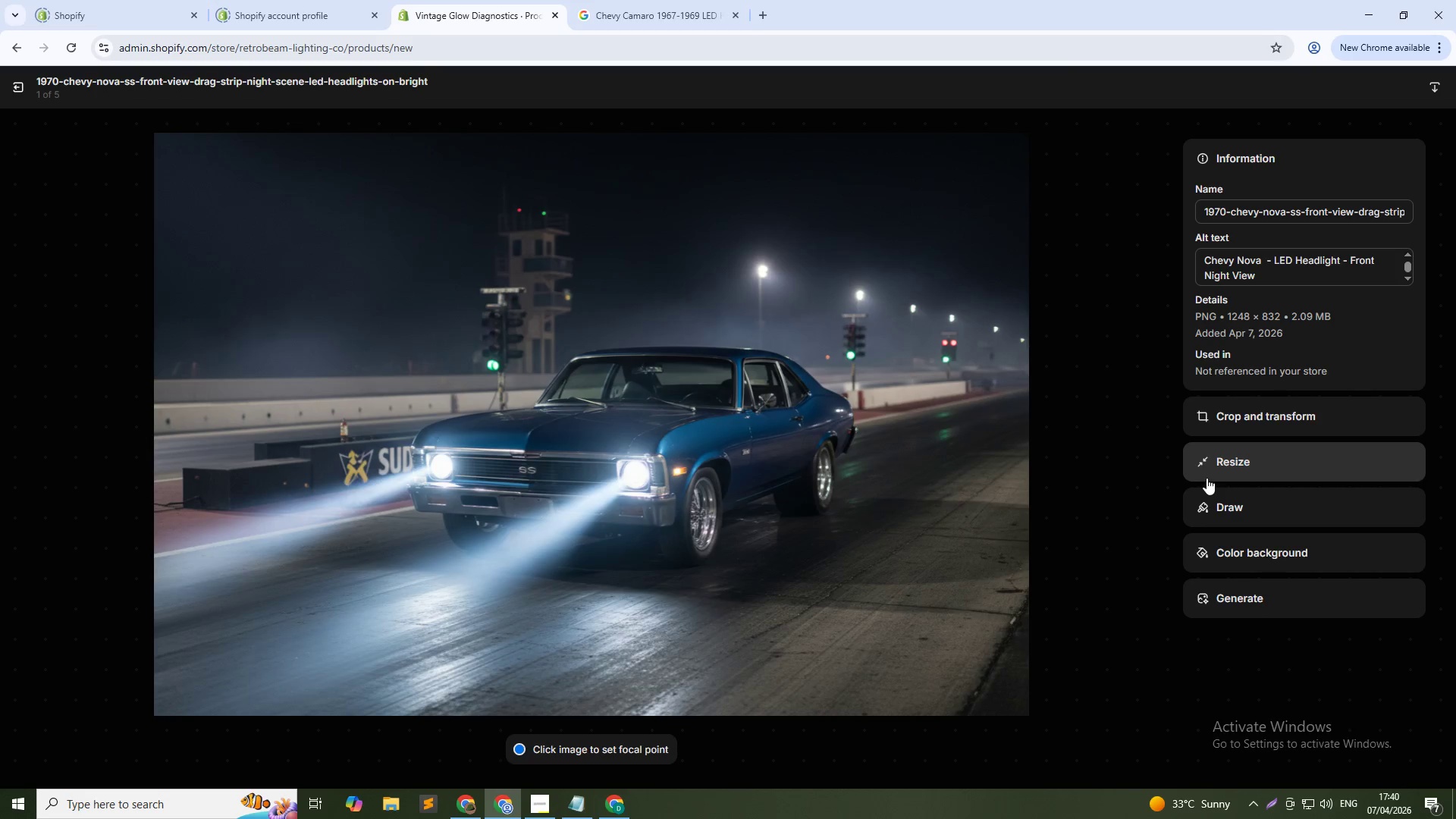 
left_click([1158, 456])
 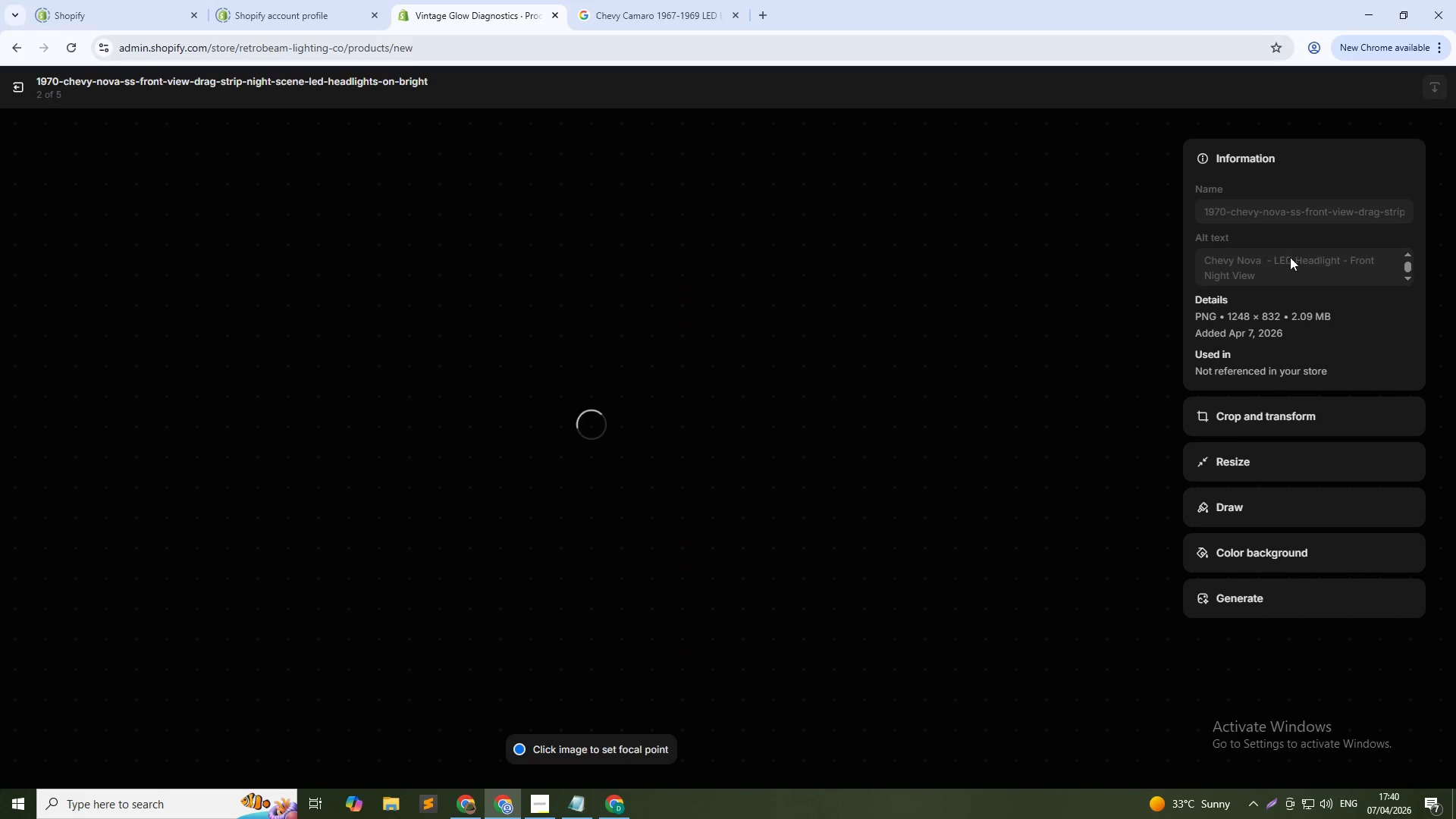 
left_click([1303, 257])
 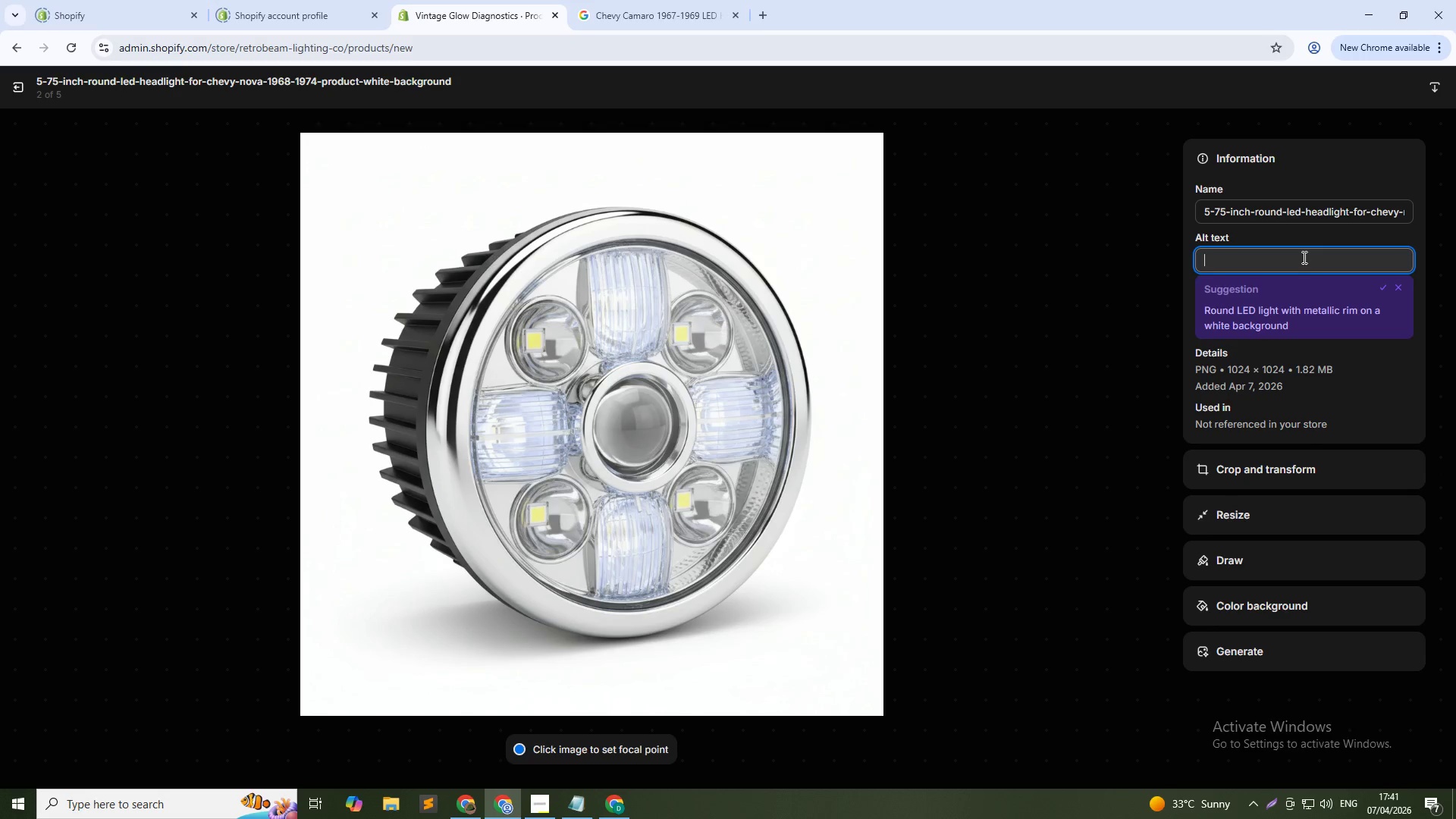 
key(Control+V)
 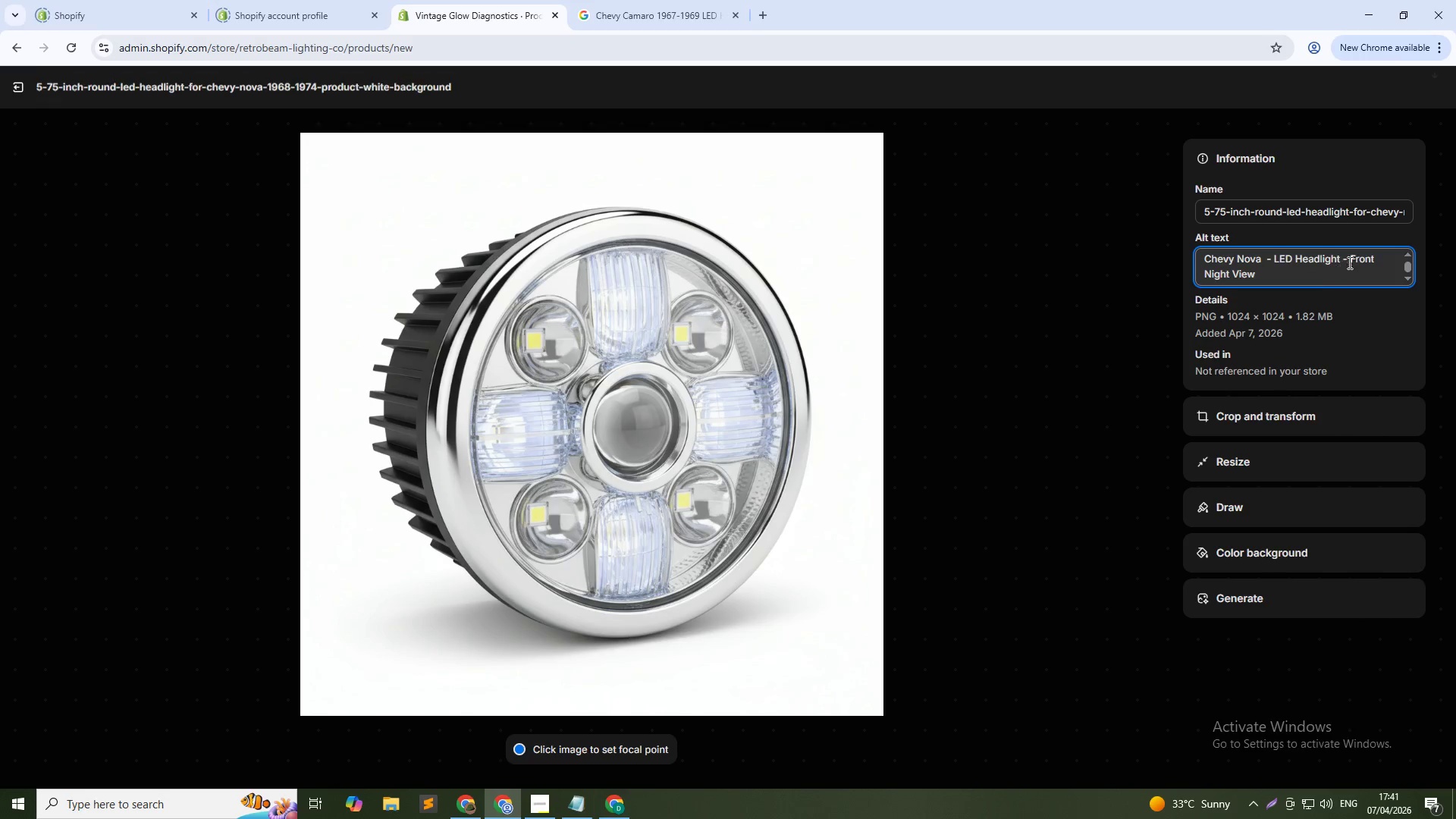 
hold_key(key=ControlLeft, duration=1.12)
hold_key(key=ShiftLeft, duration=0.95)
left_click([1351, 260])
 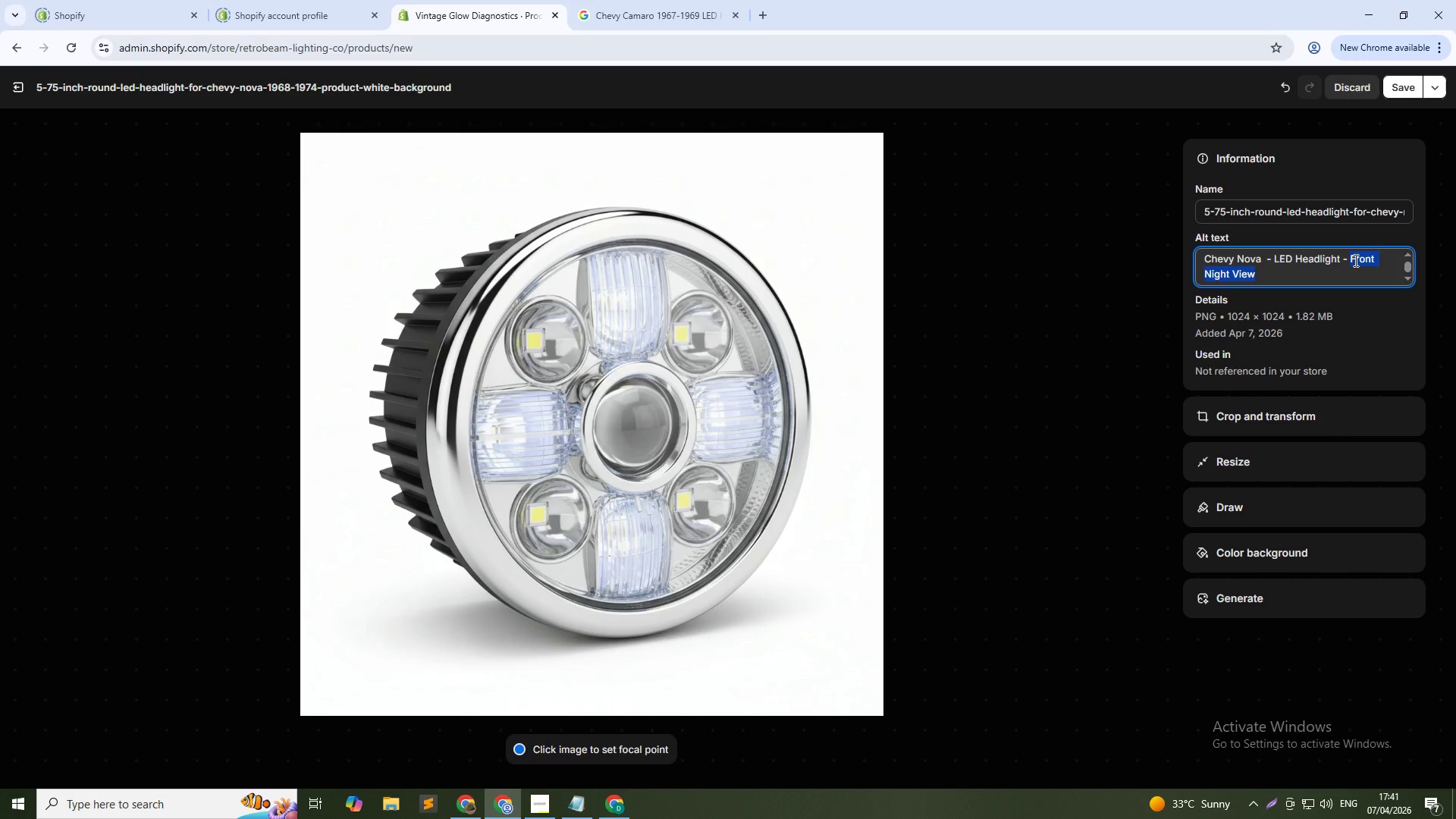 
type(O)
key(Backspace)
type(Product Isolated)
 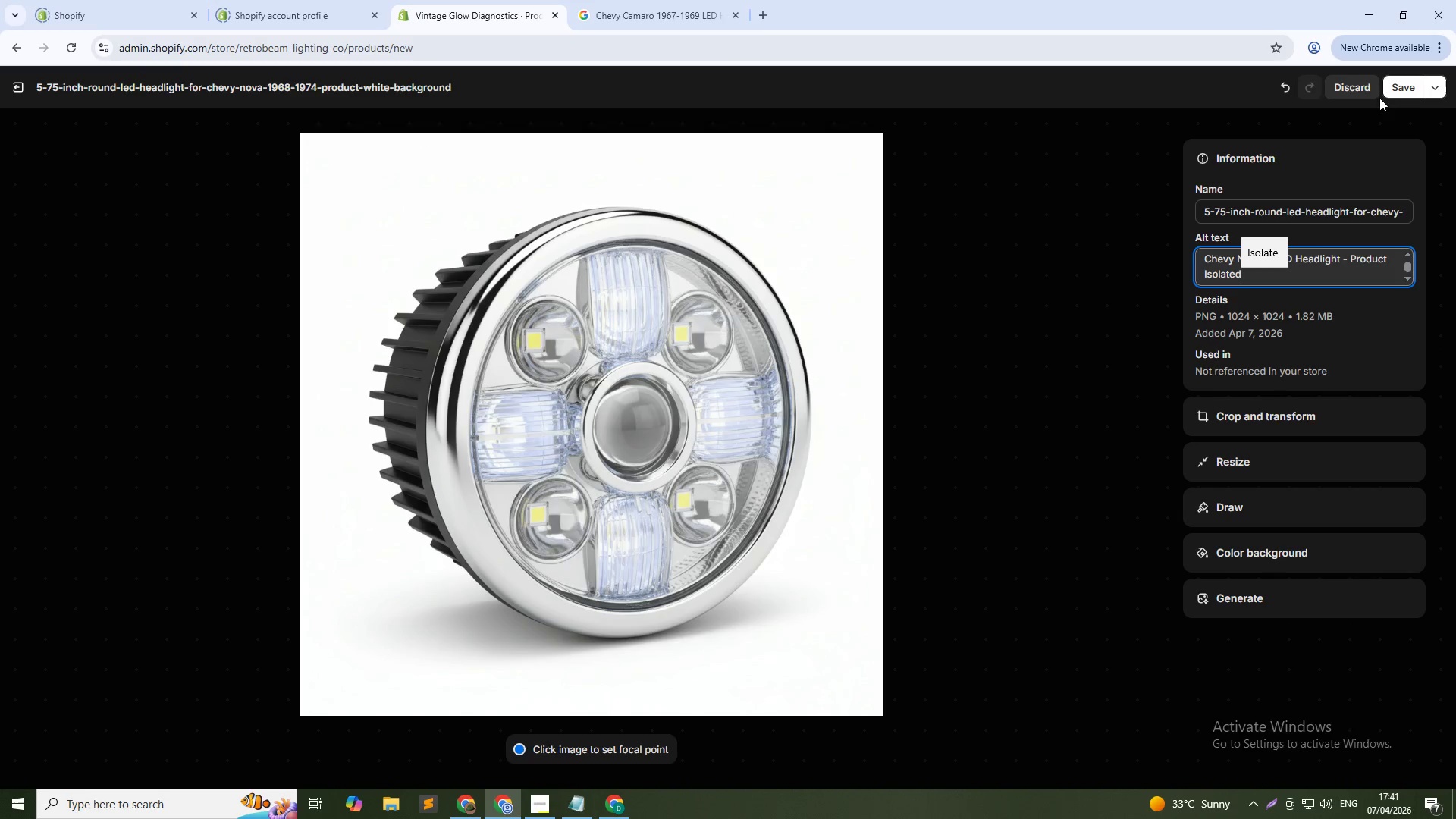 
left_click([1395, 92])
 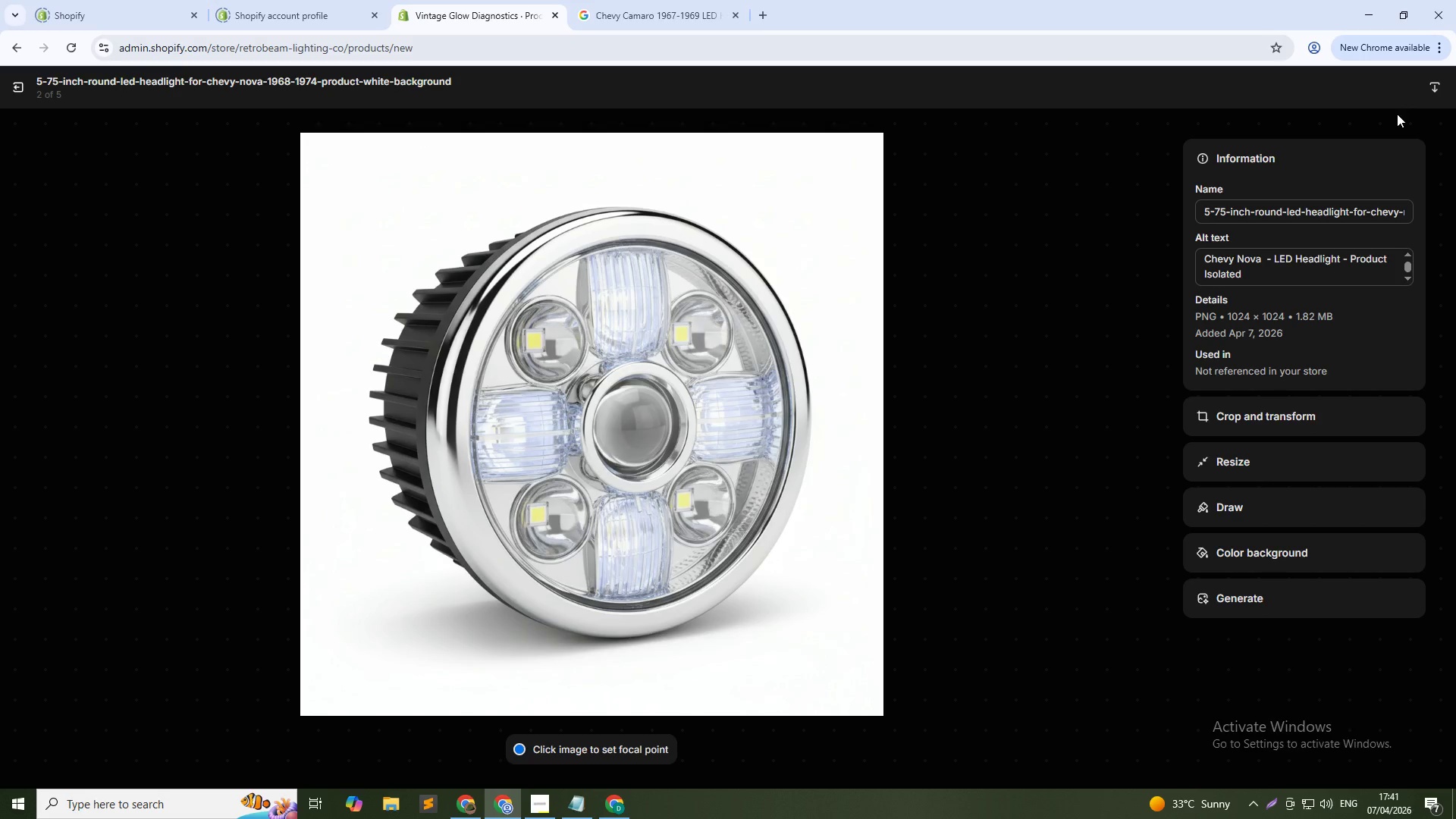 
left_click([1147, 441])
 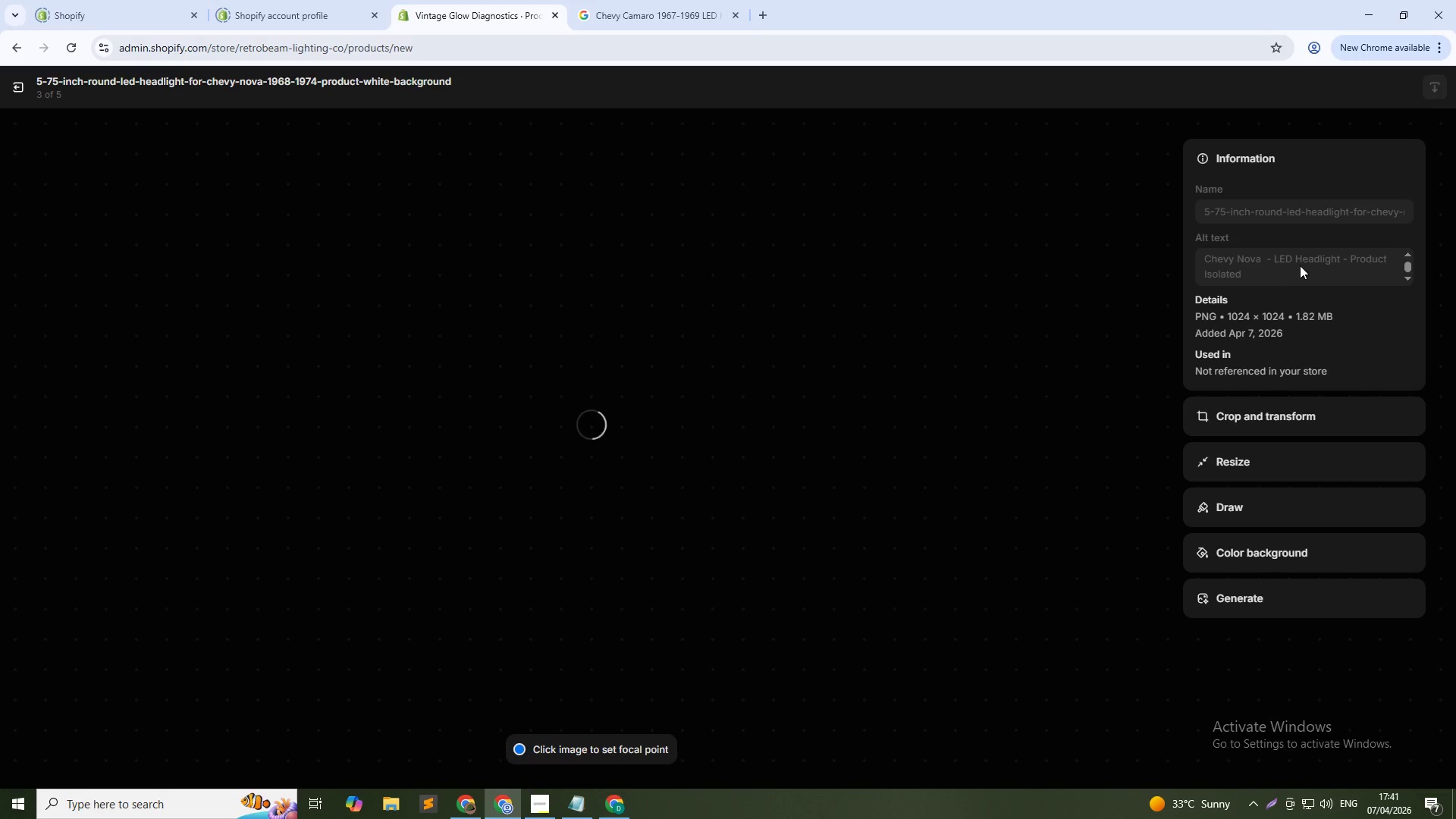 
mouse_move([1327, 260])
 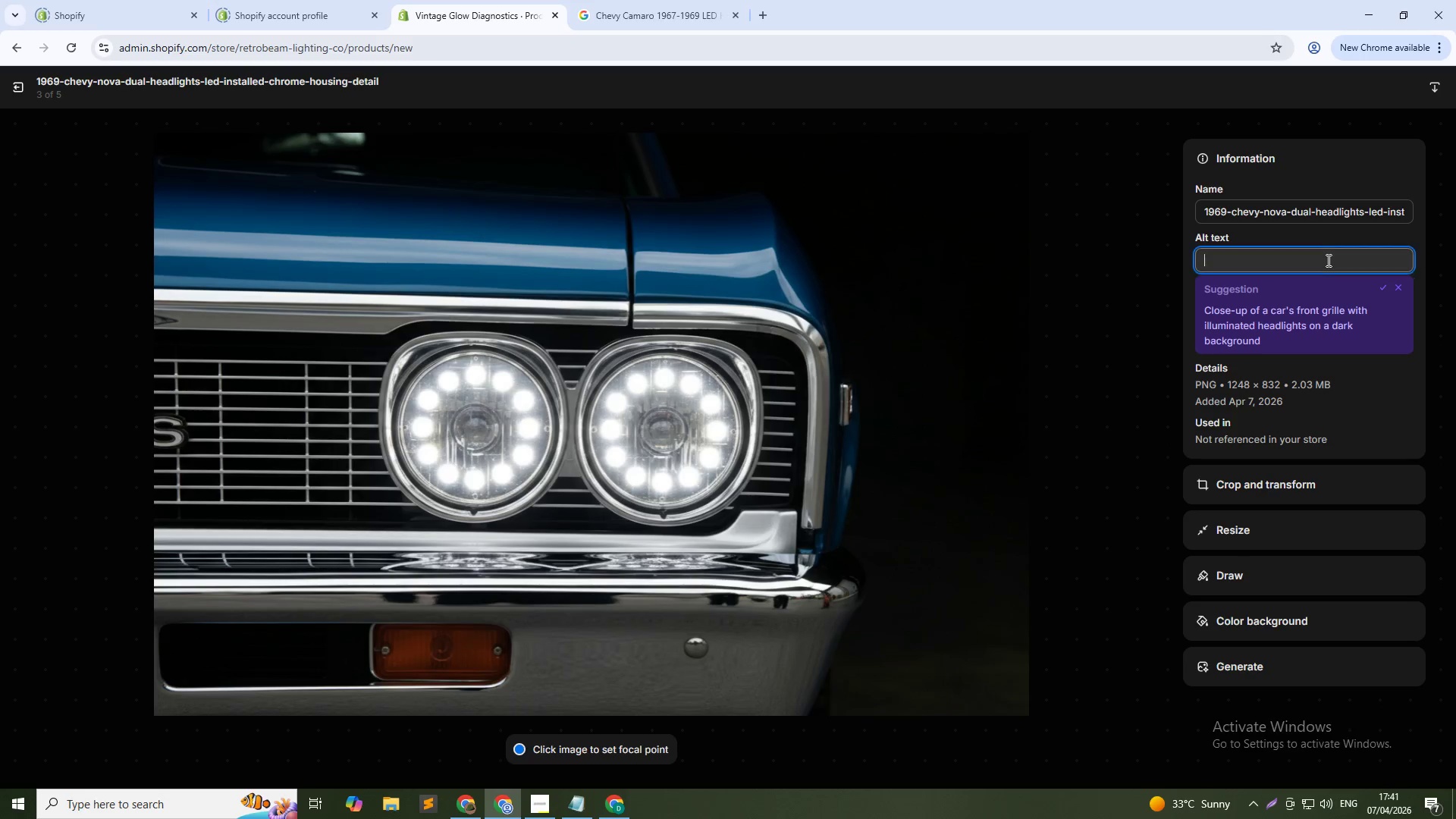 
left_click([1327, 260])
 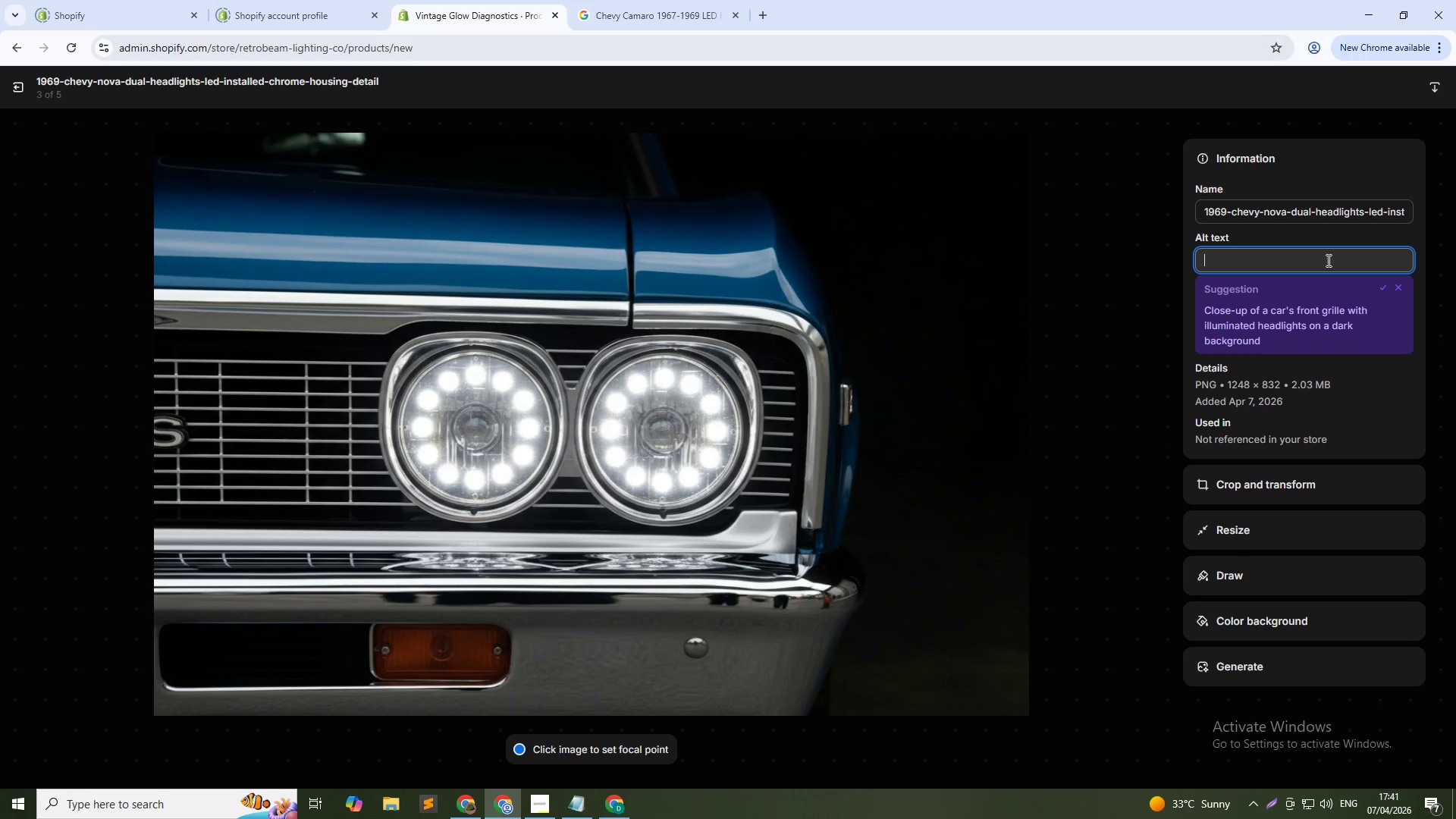 
key(Control+V)
 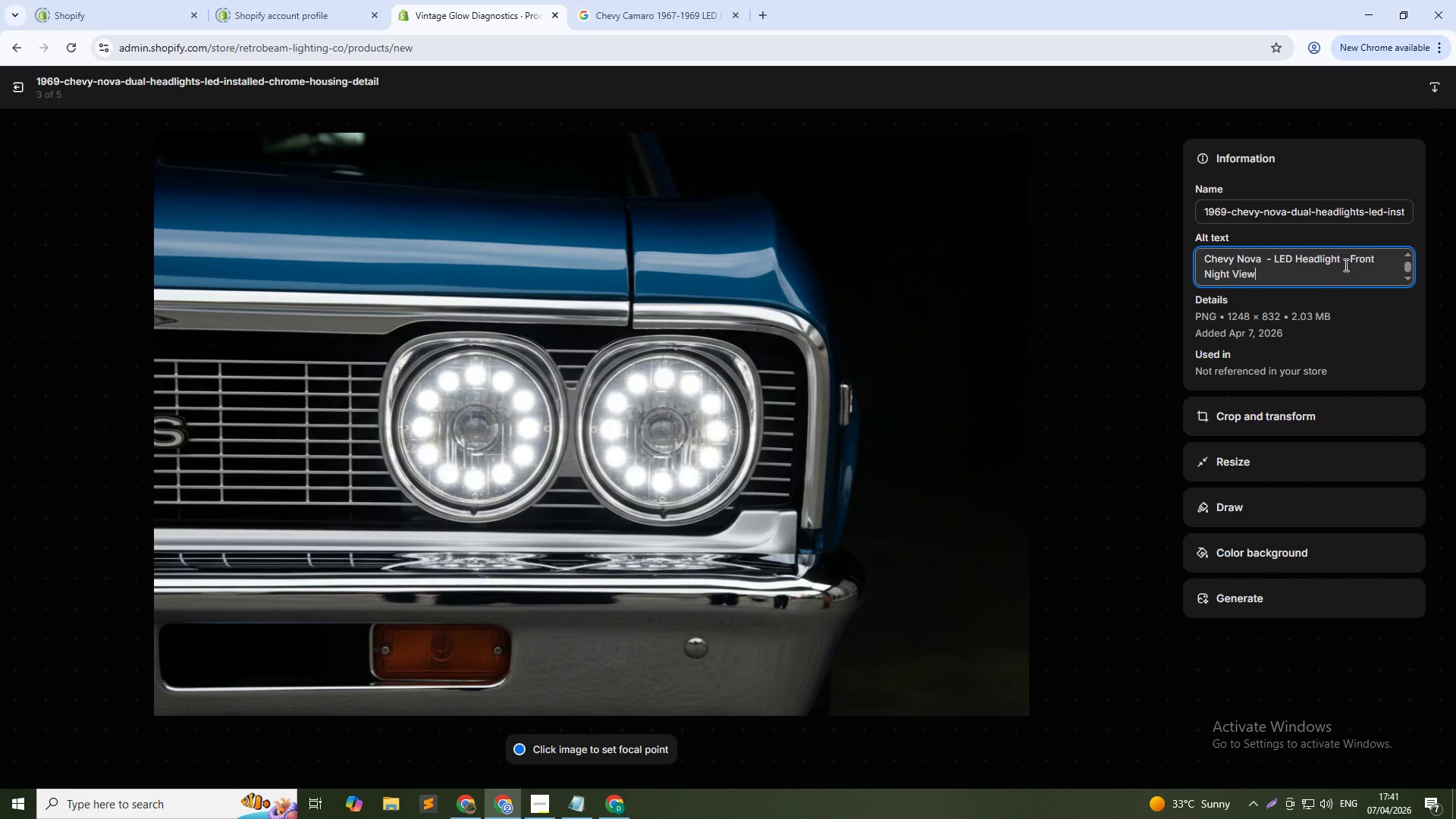 
hold_key(key=ShiftLeft, duration=1.7)
left_click([1353, 257])
 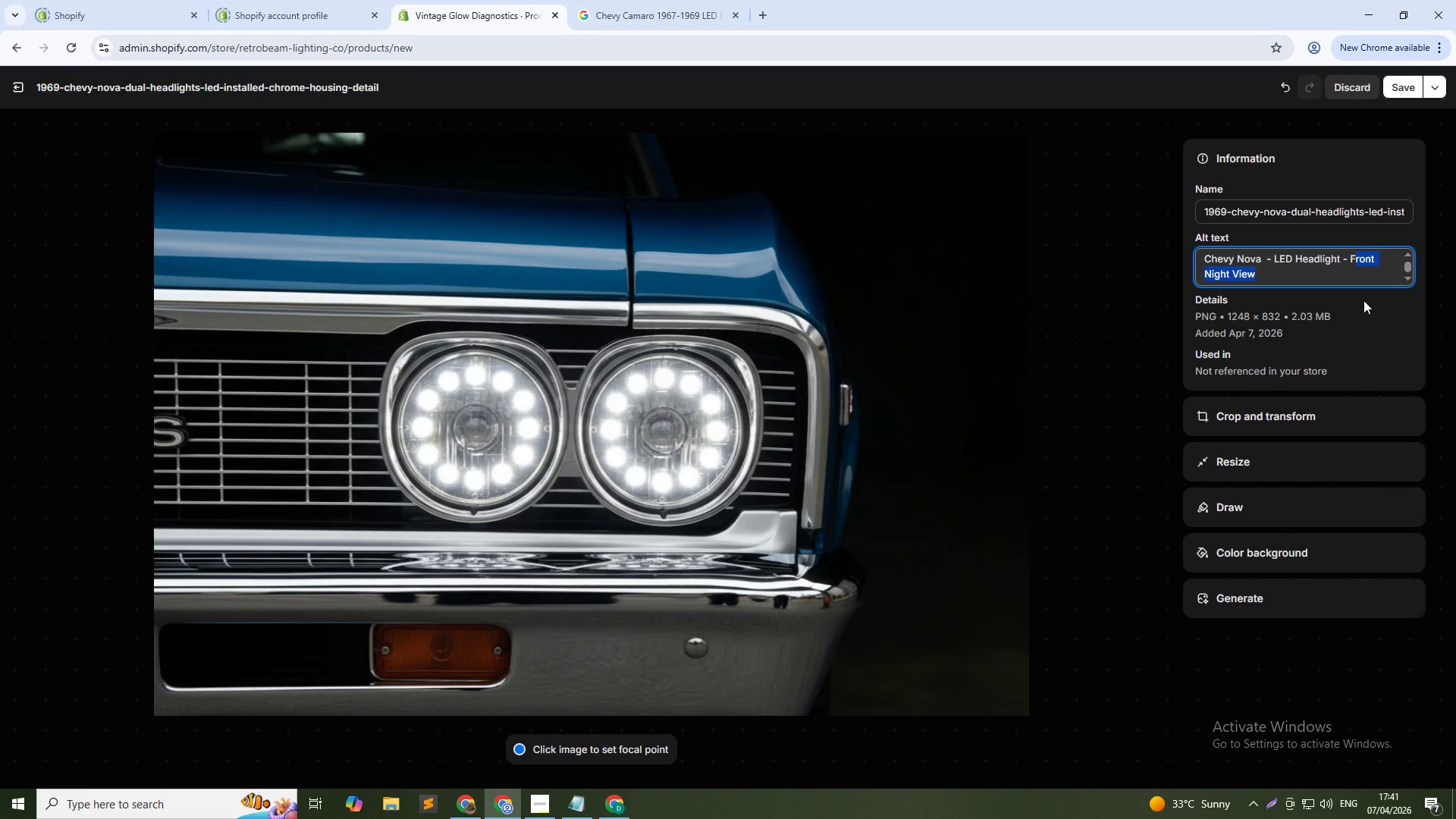 
key(Shift+ArrowLeft)
 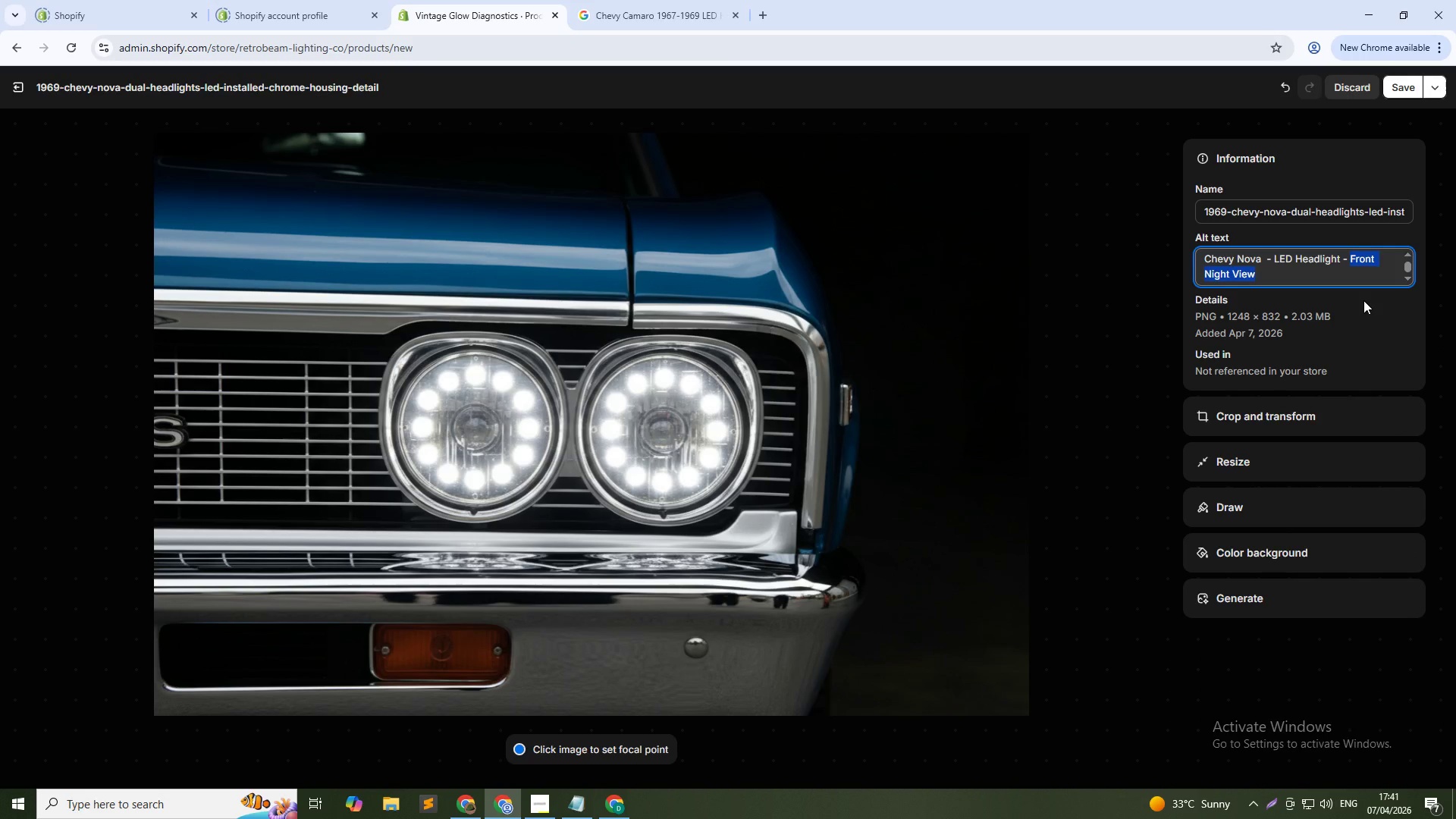 
type(Dual Headlight Close-up)
 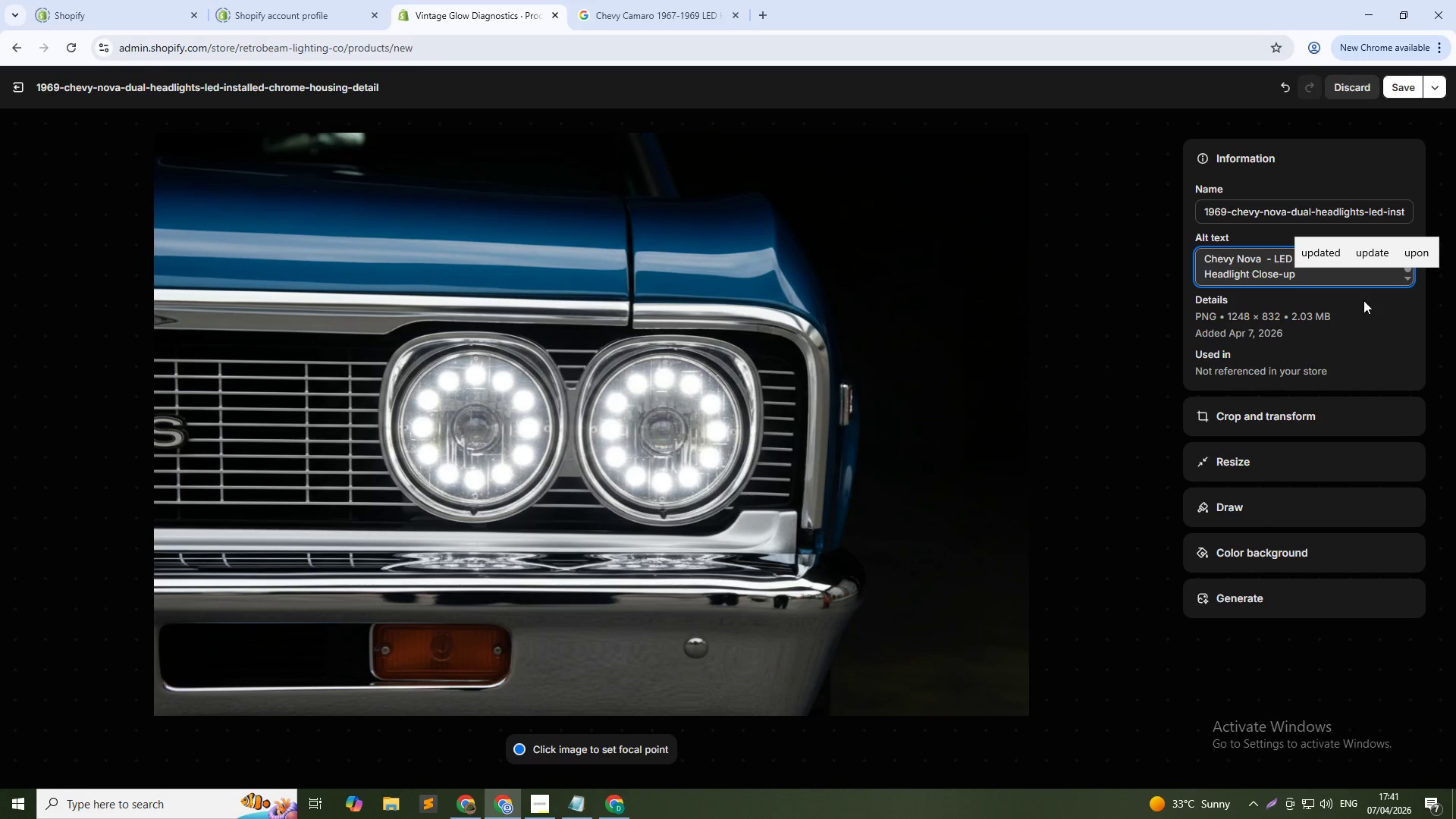 
left_click([1410, 86])
 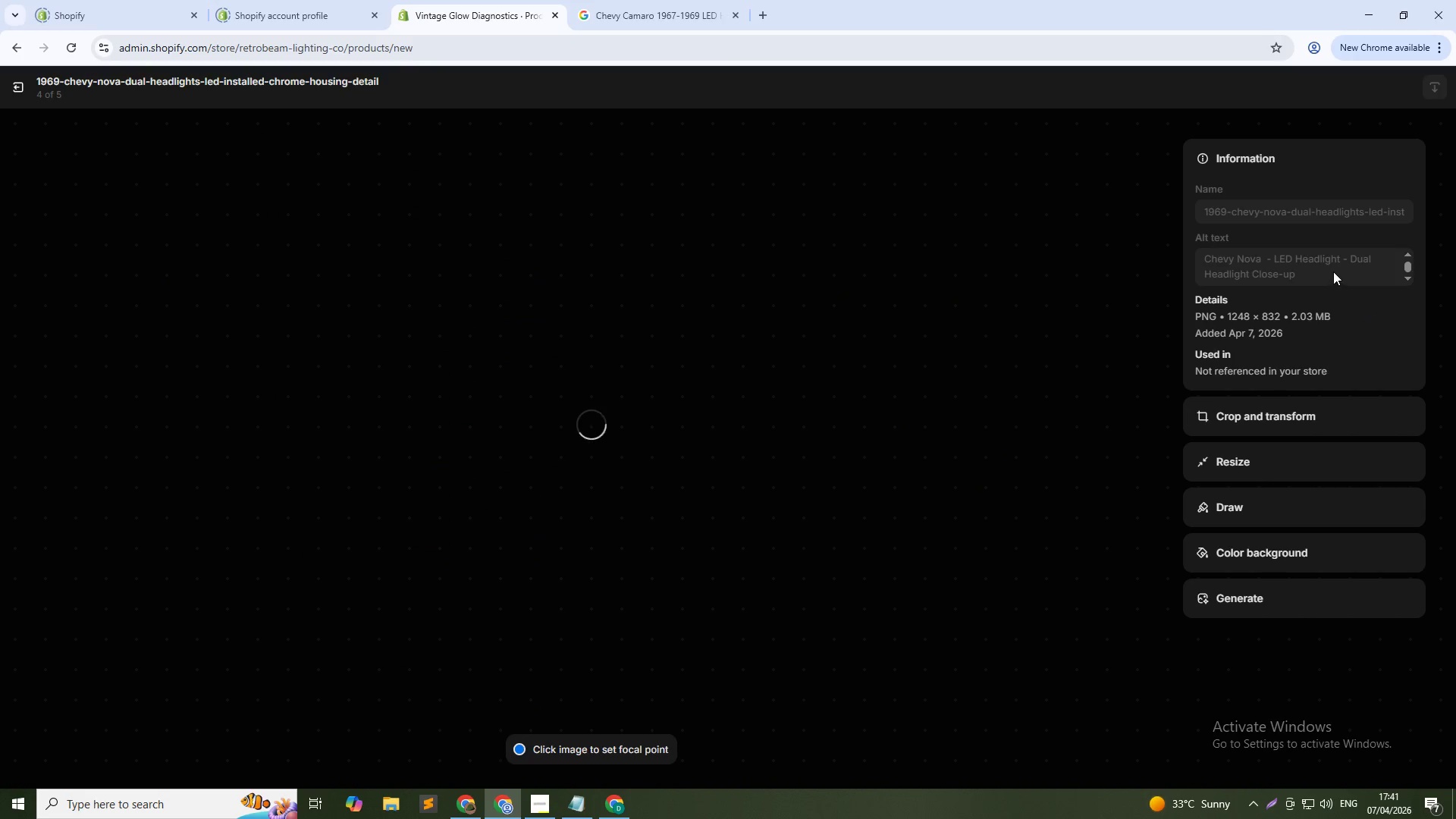 
wait(6.66)
 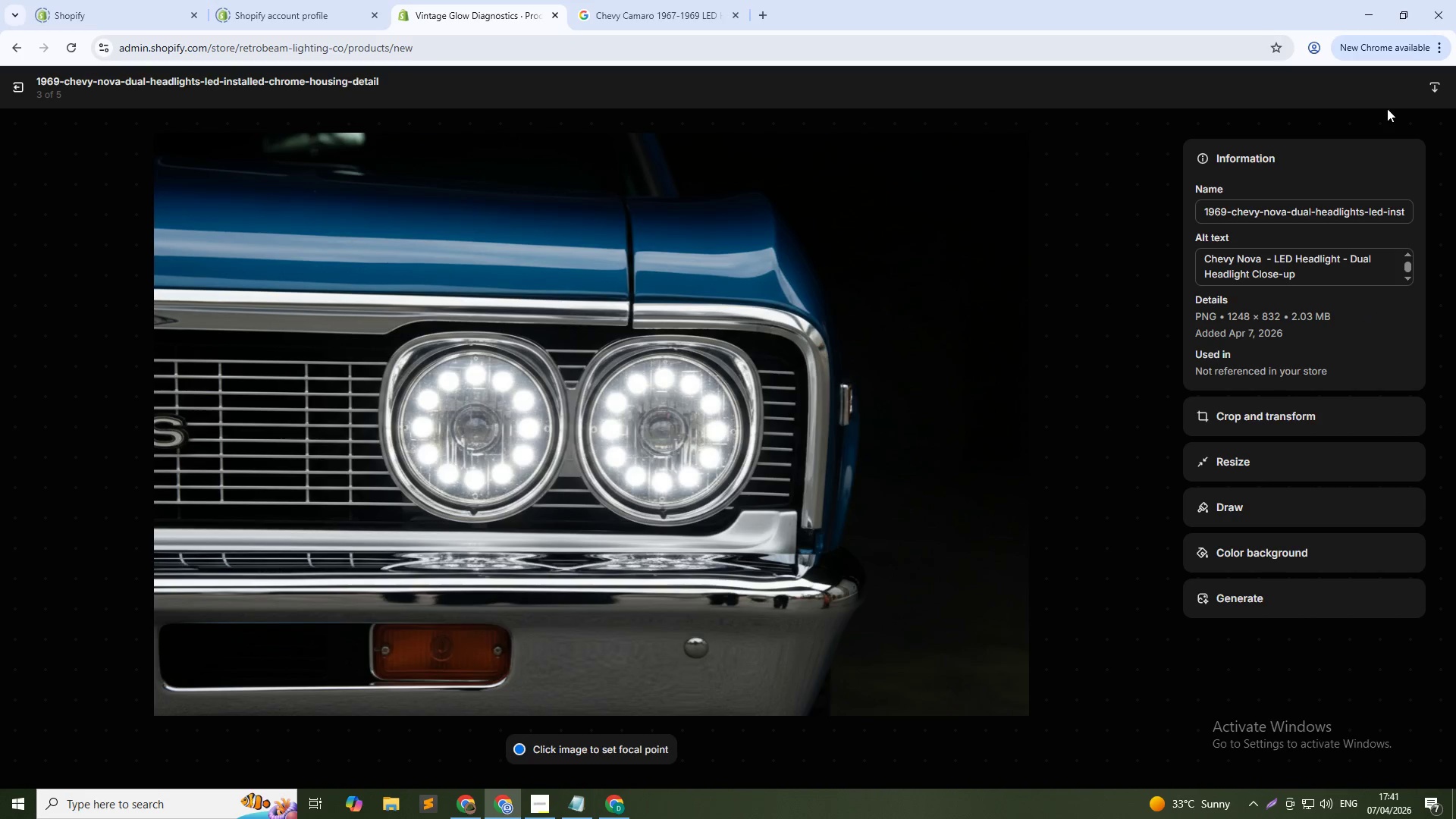 
left_click([1353, 259])
 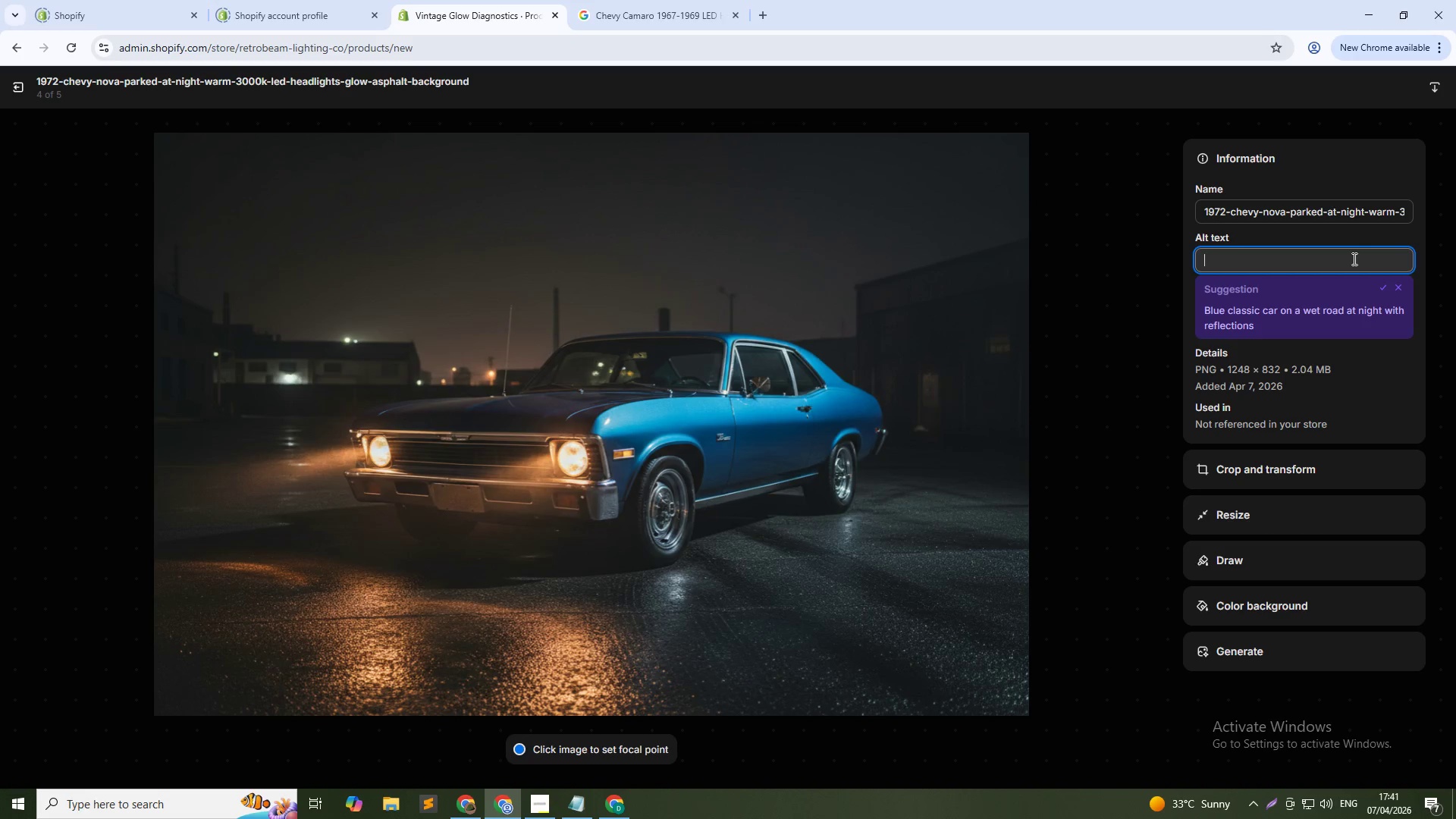 
key(Control+V)
 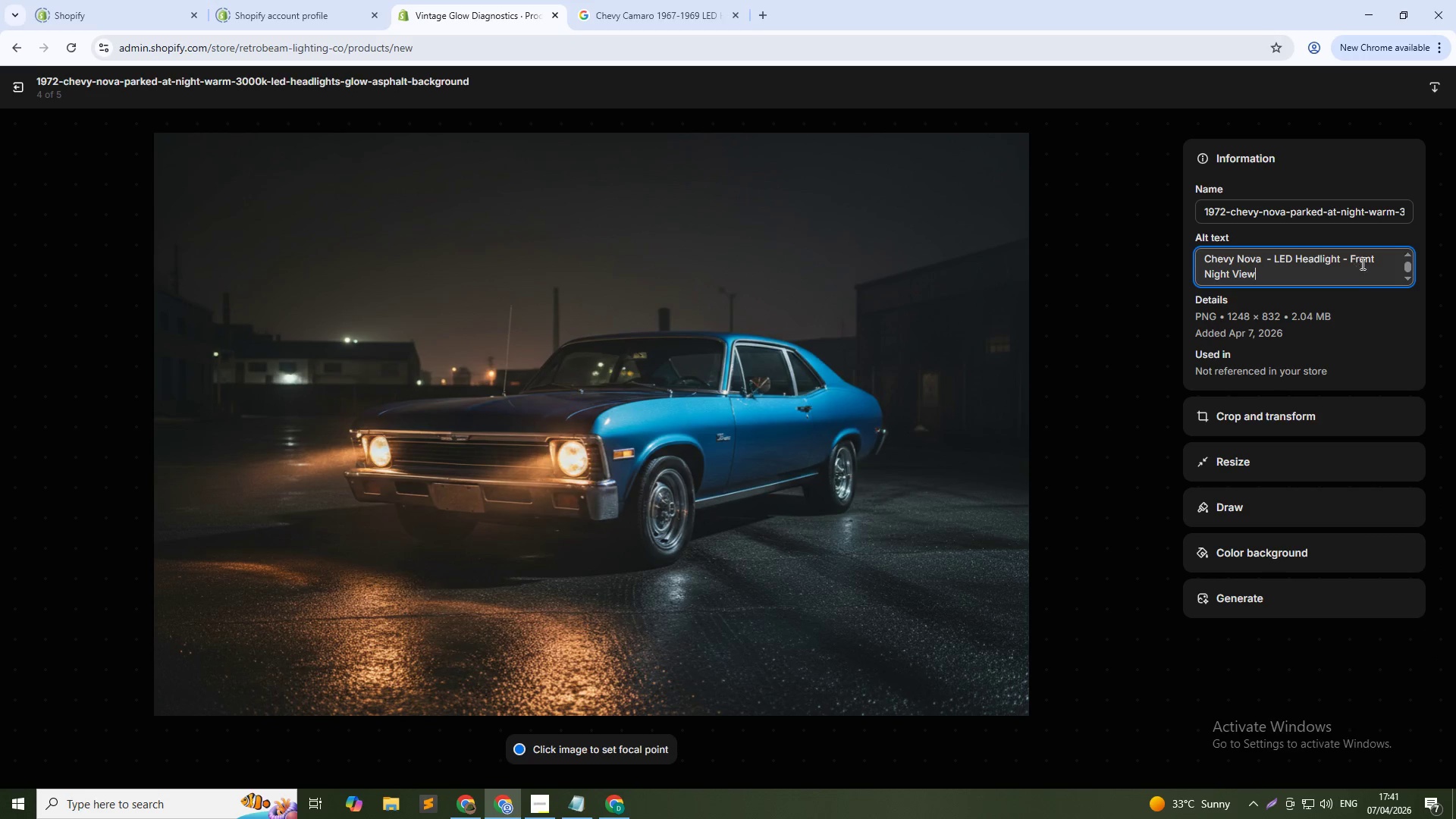 
hold_key(key=ControlLeft, duration=1.09)
hold_key(key=ShiftLeft, duration=1.08)
left_click([1351, 258])
 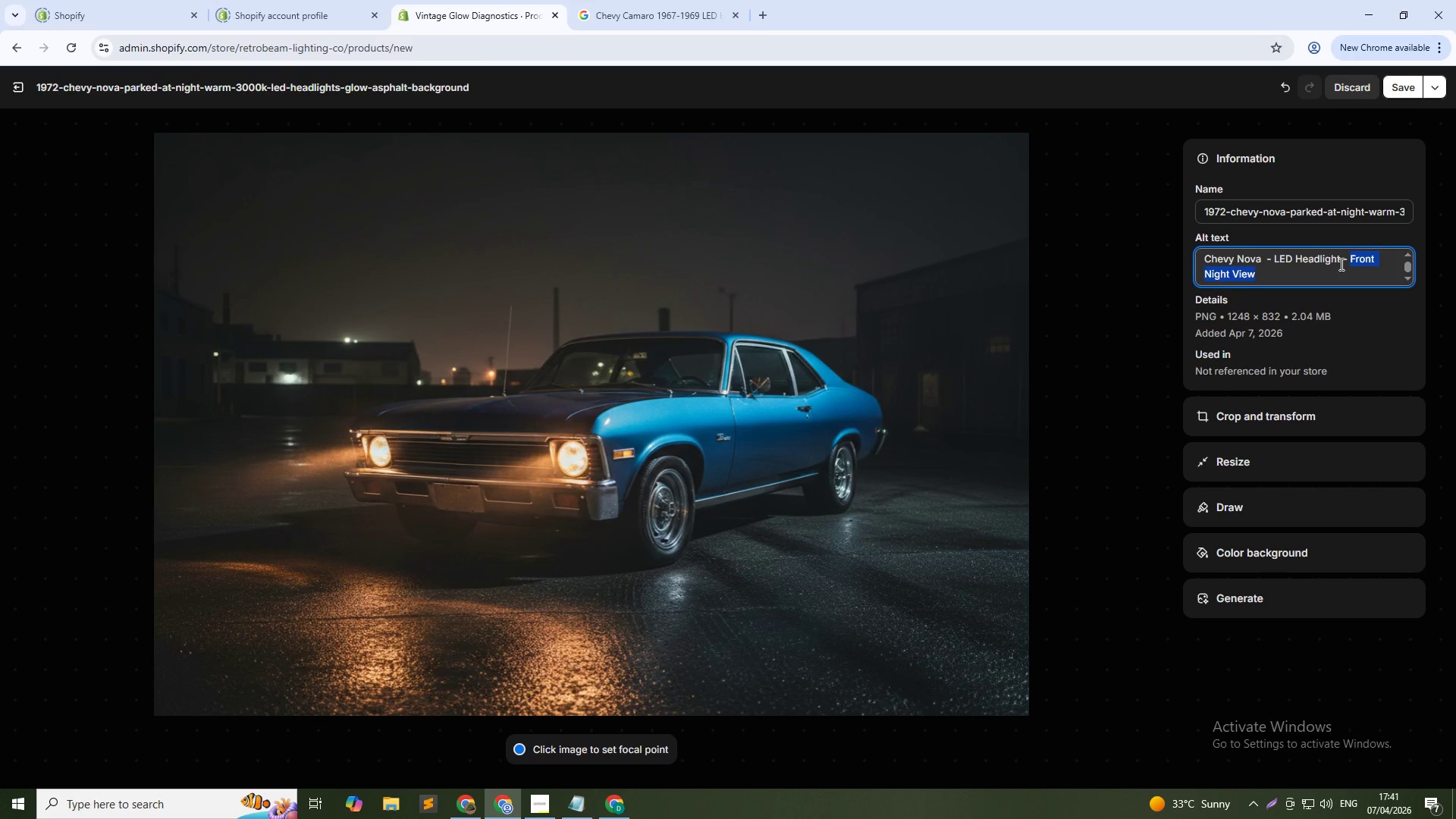 
type(Night Glow)
 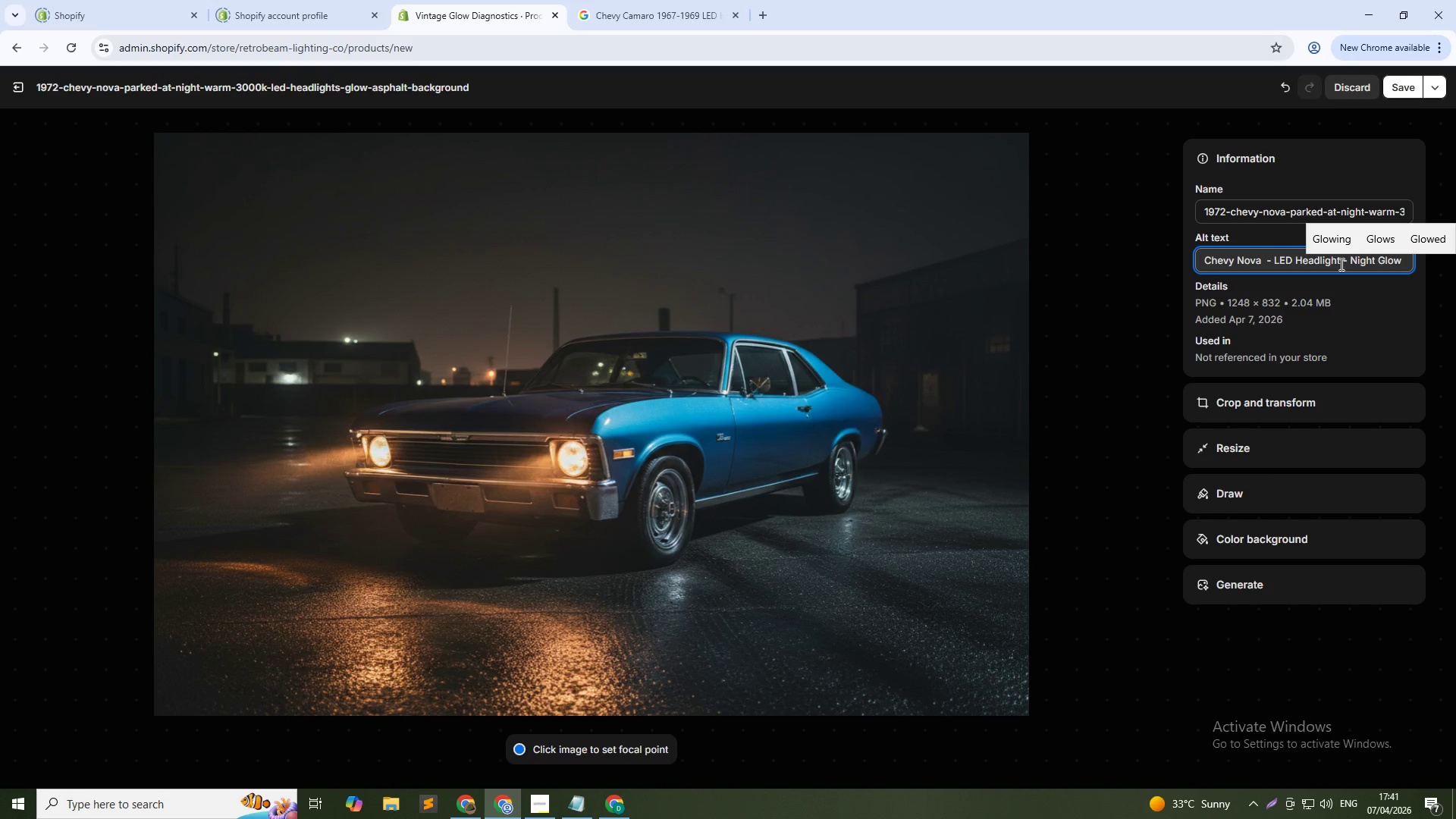 
left_click([1395, 83])
 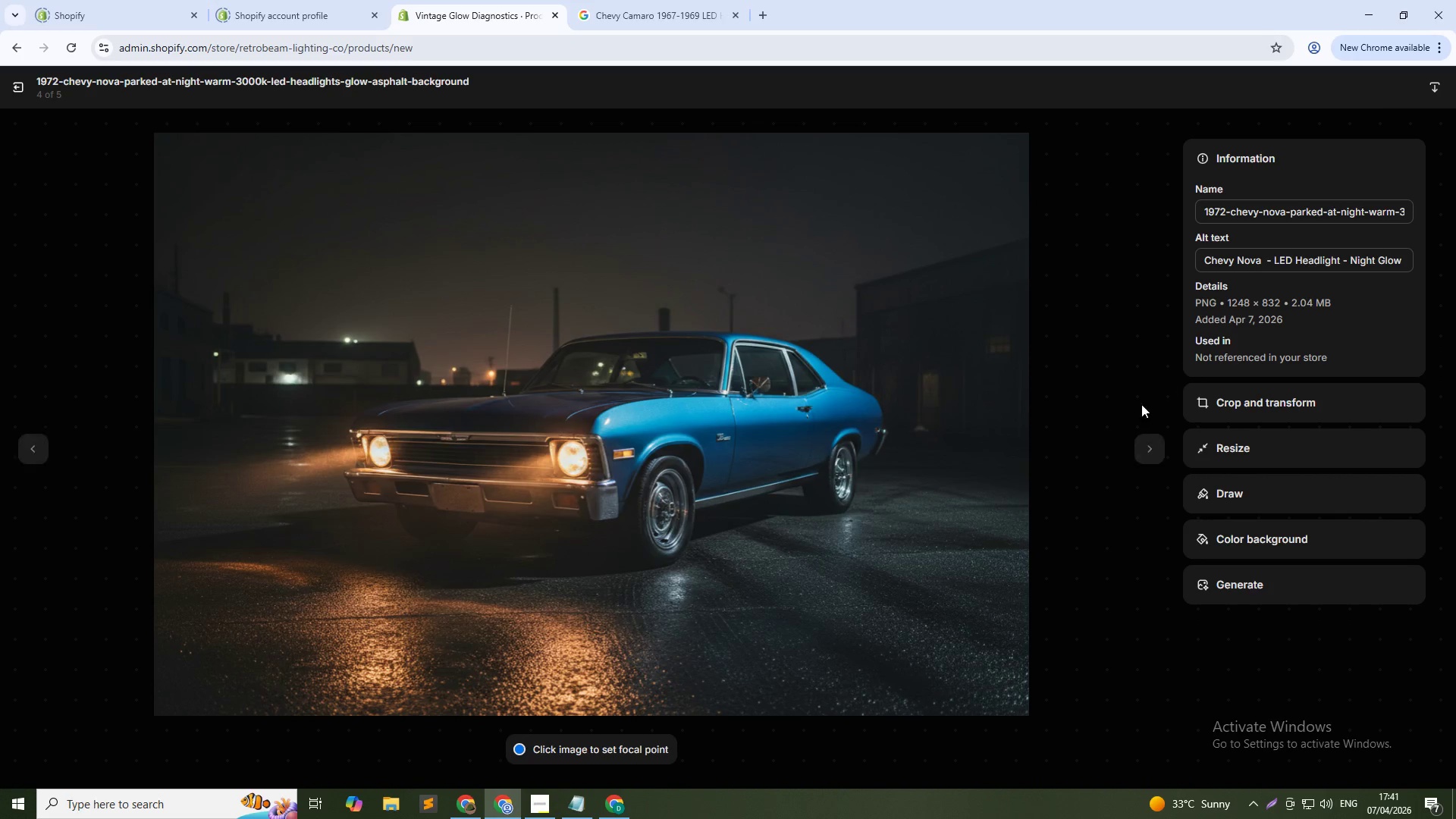 
left_click([1149, 447])
 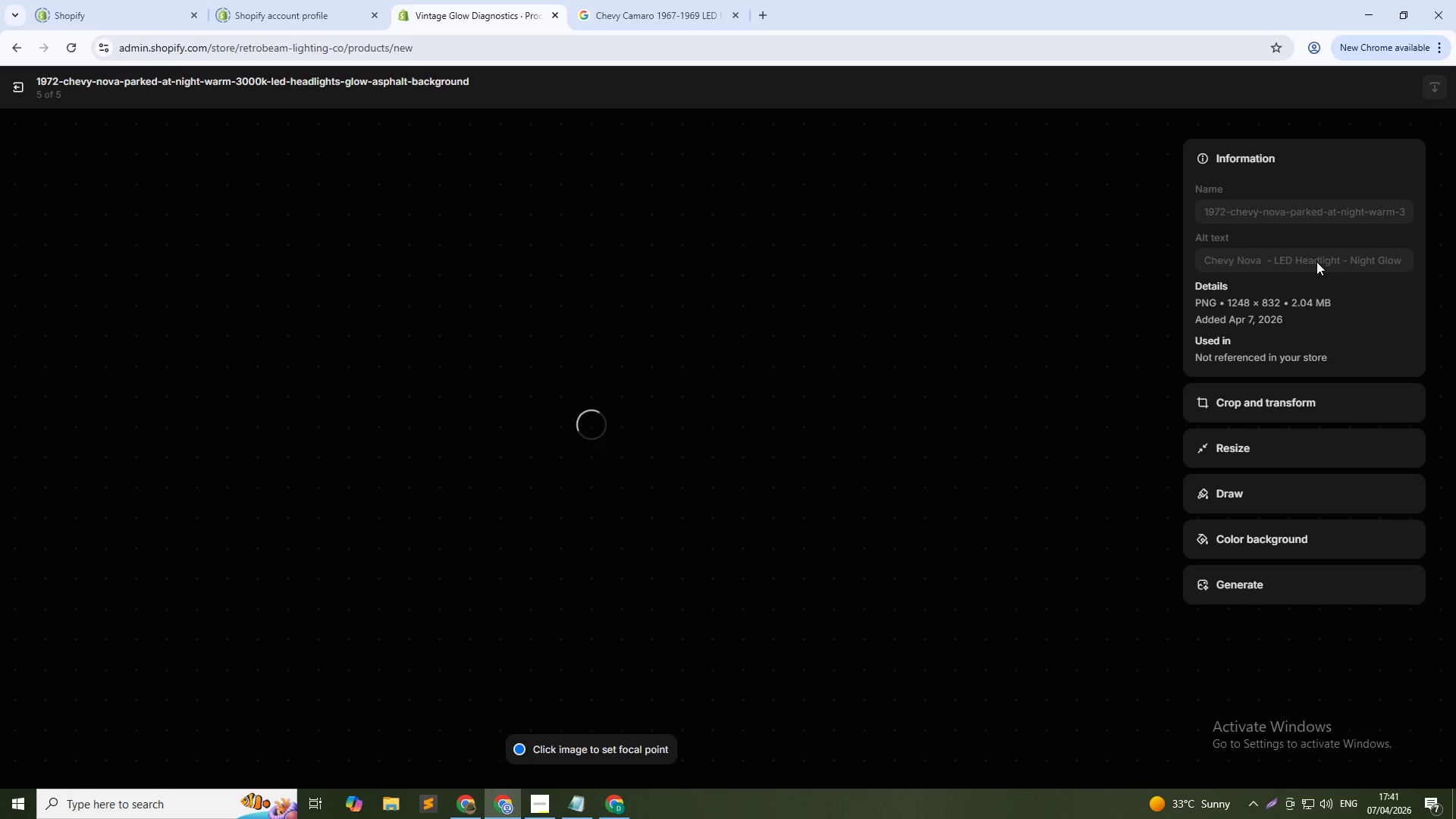 
left_click([1318, 260])
 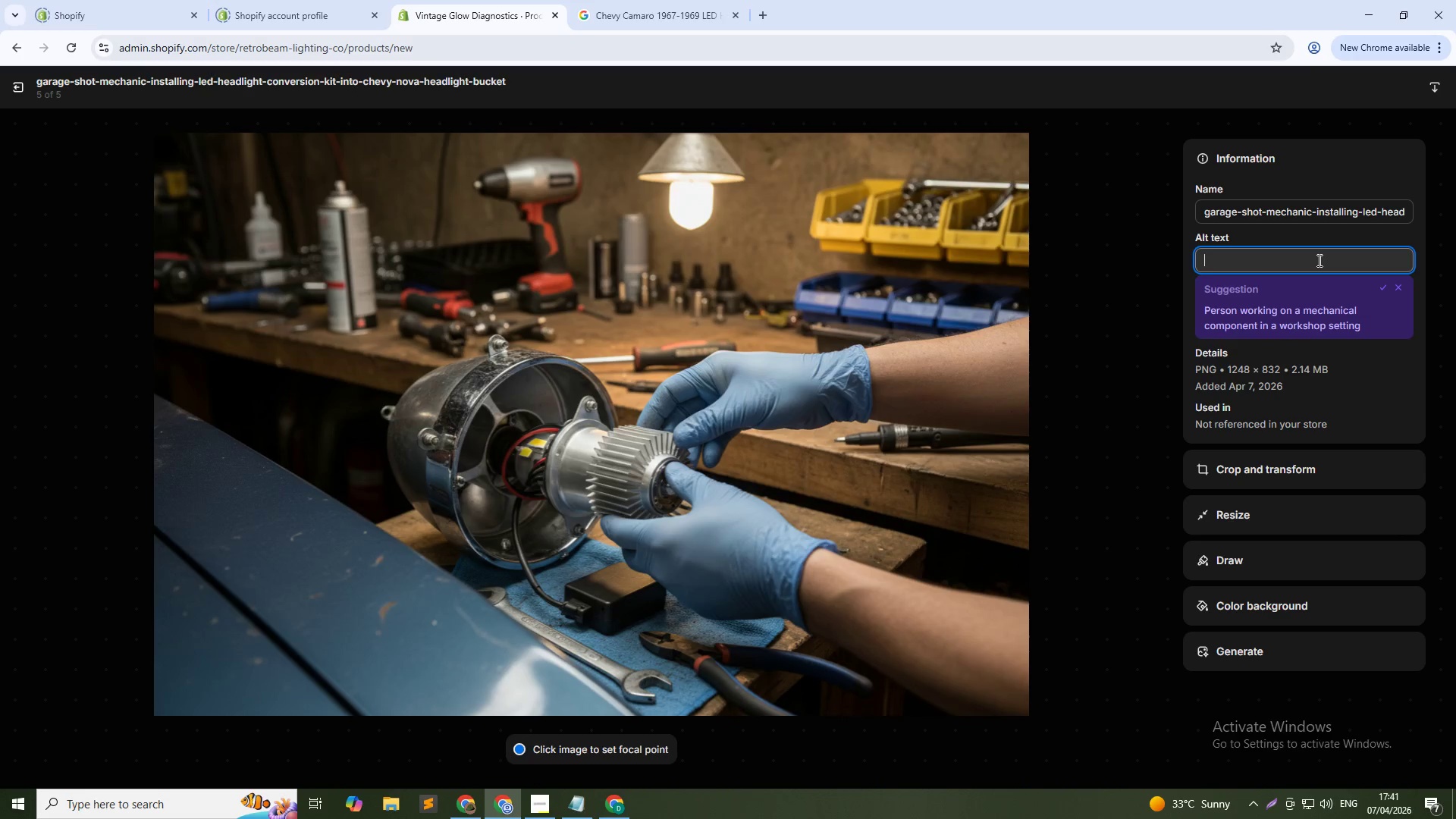 
key(Control+V)
 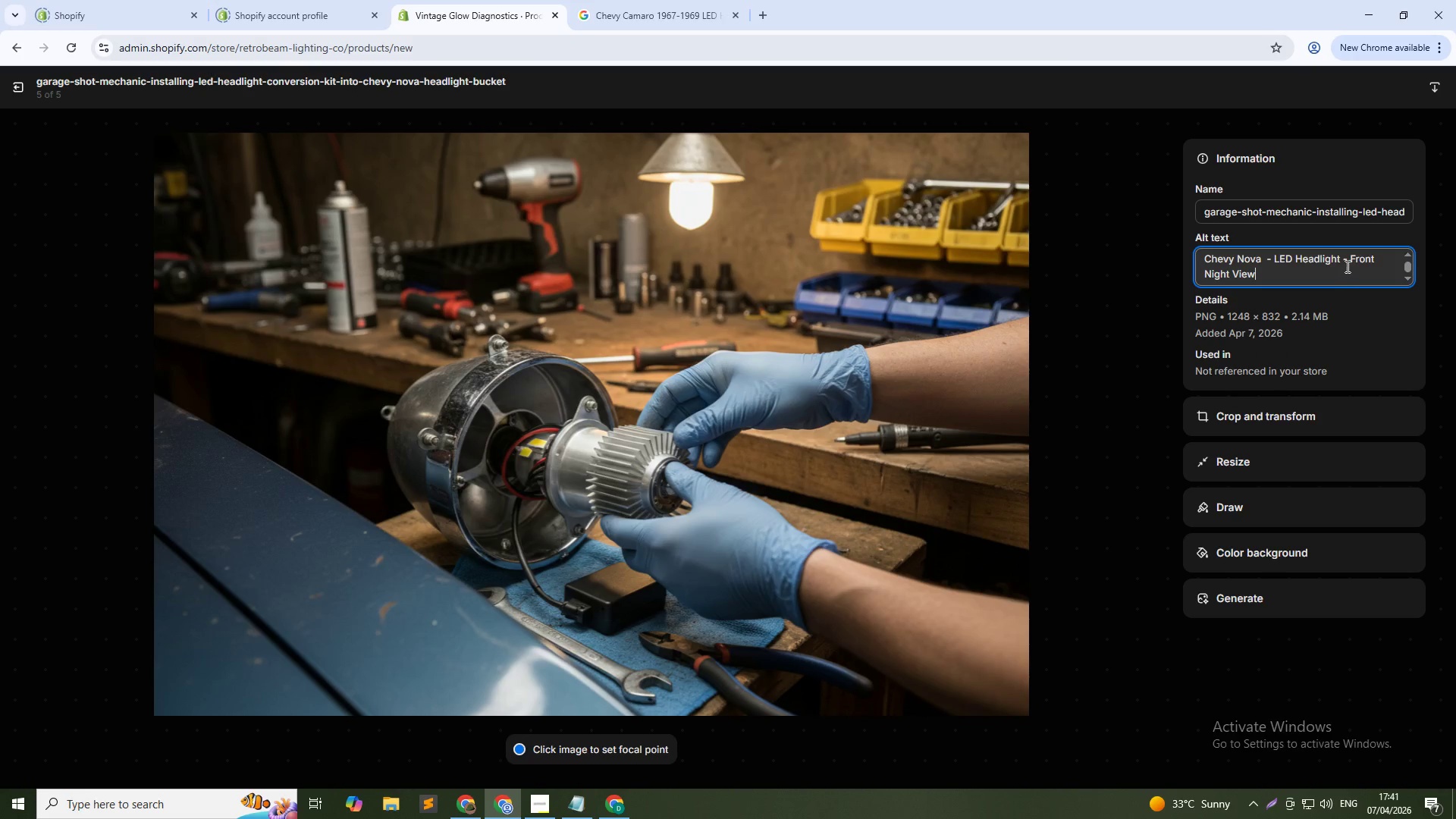 
hold_key(key=ControlLeft, duration=0.73)
left_click([1351, 257])
 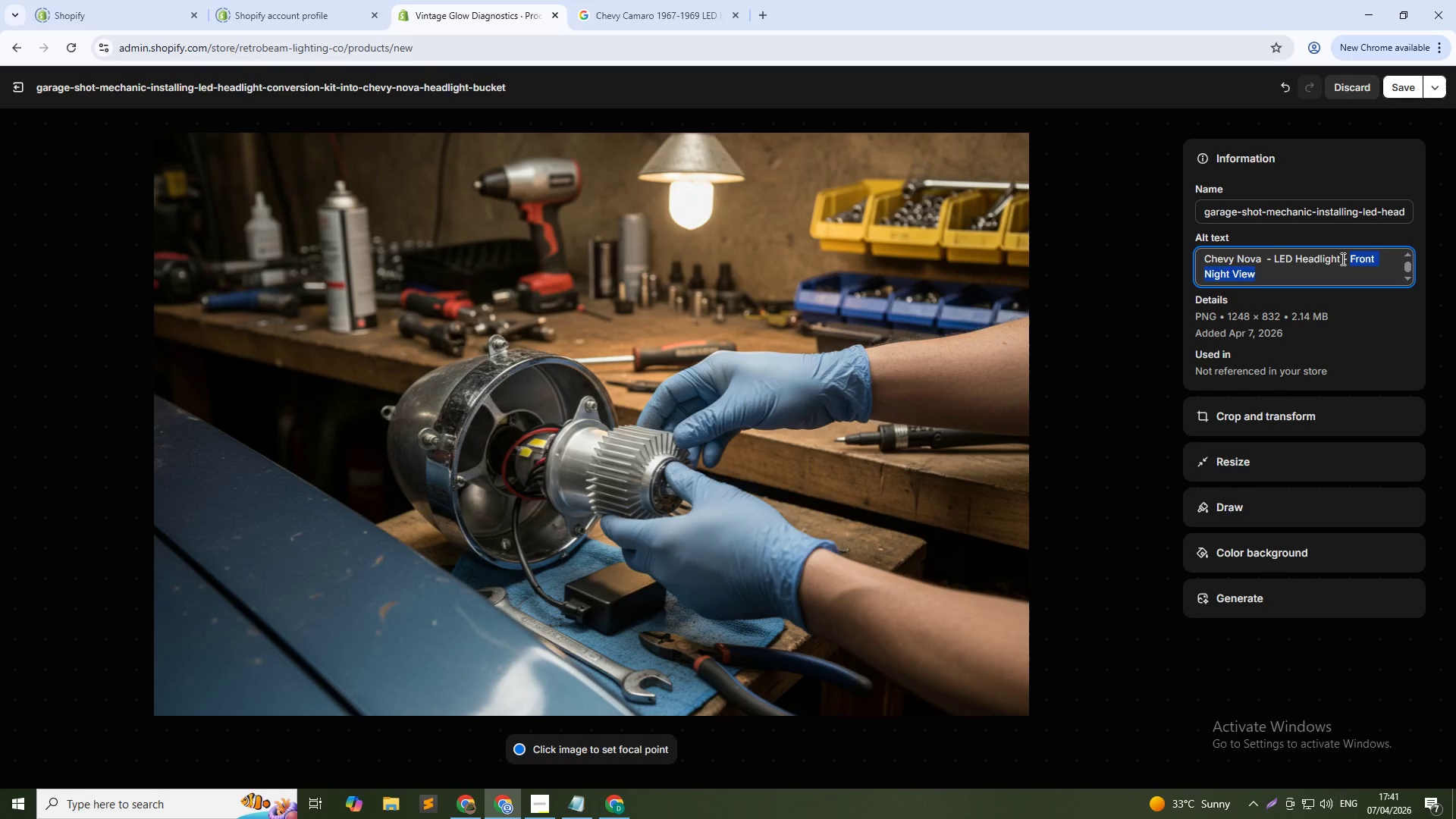 
type(INstall )
key(Backspace)
key(Backspace)
key(Backspace)
key(Backspace)
key(Backspace)
key(Backspace)
key(Backspace)
type(nstall R)
key(Backspace)
type(Process)
 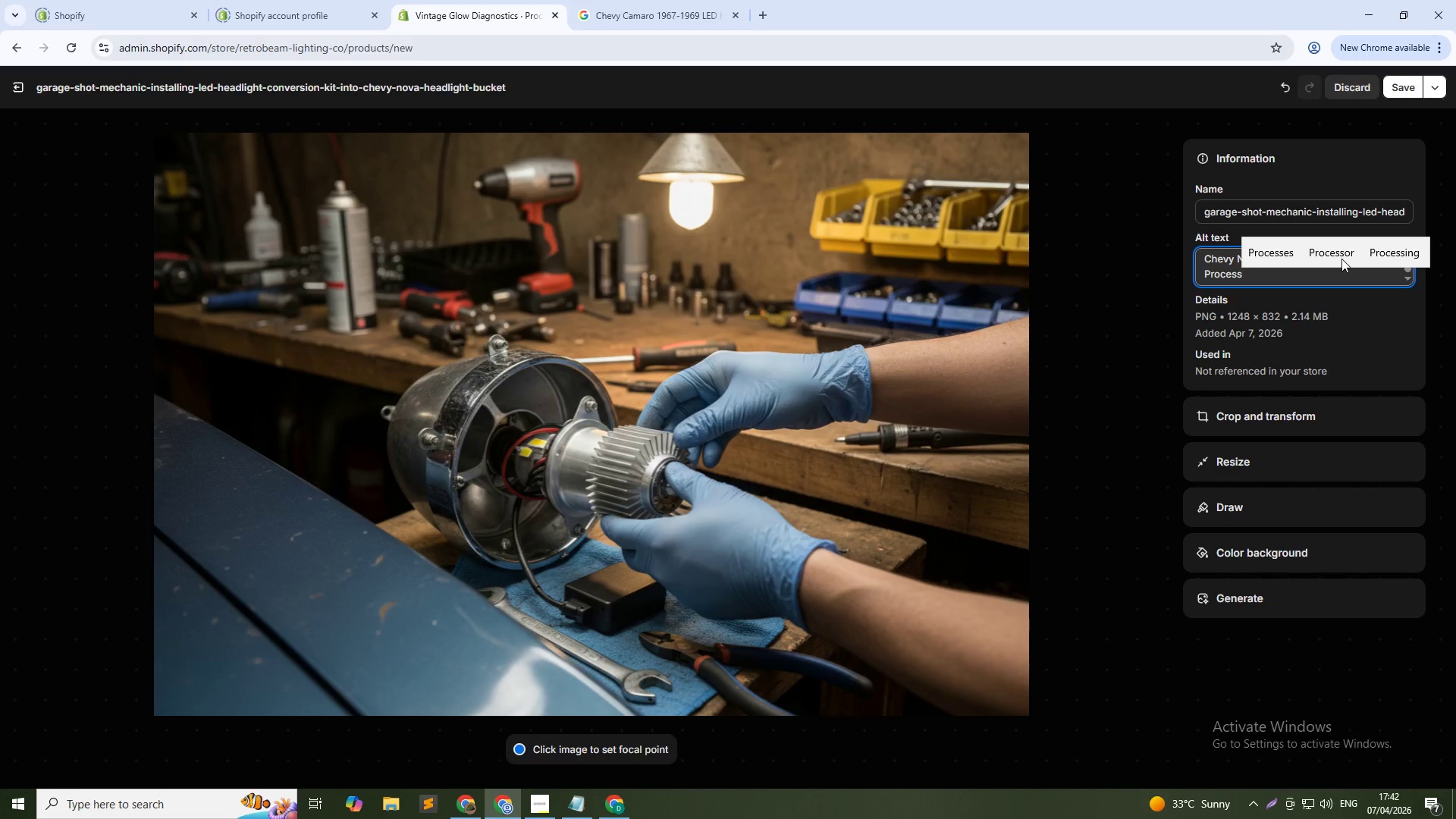 
left_click([1408, 86])
 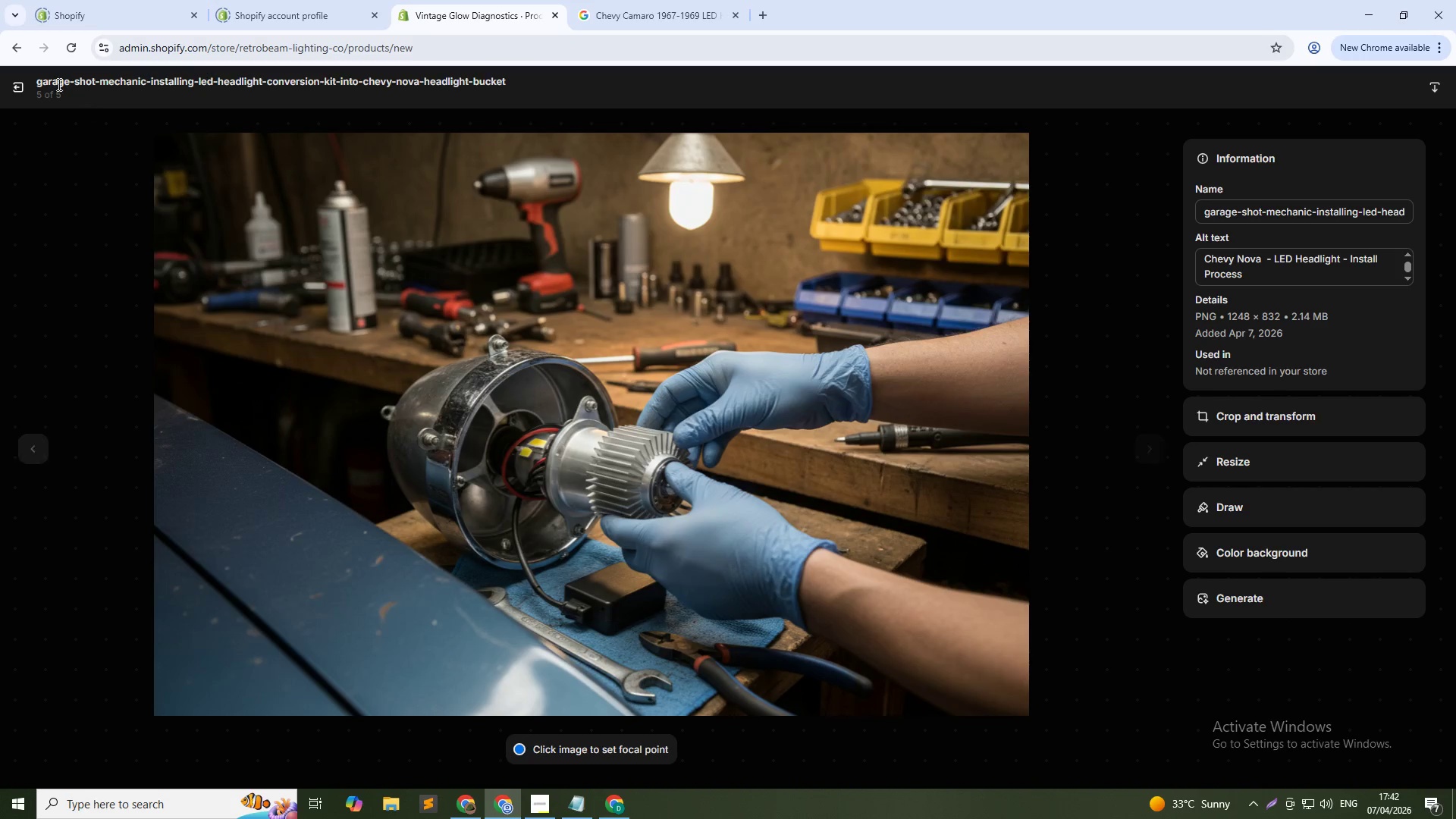 
left_click([22, 92])
 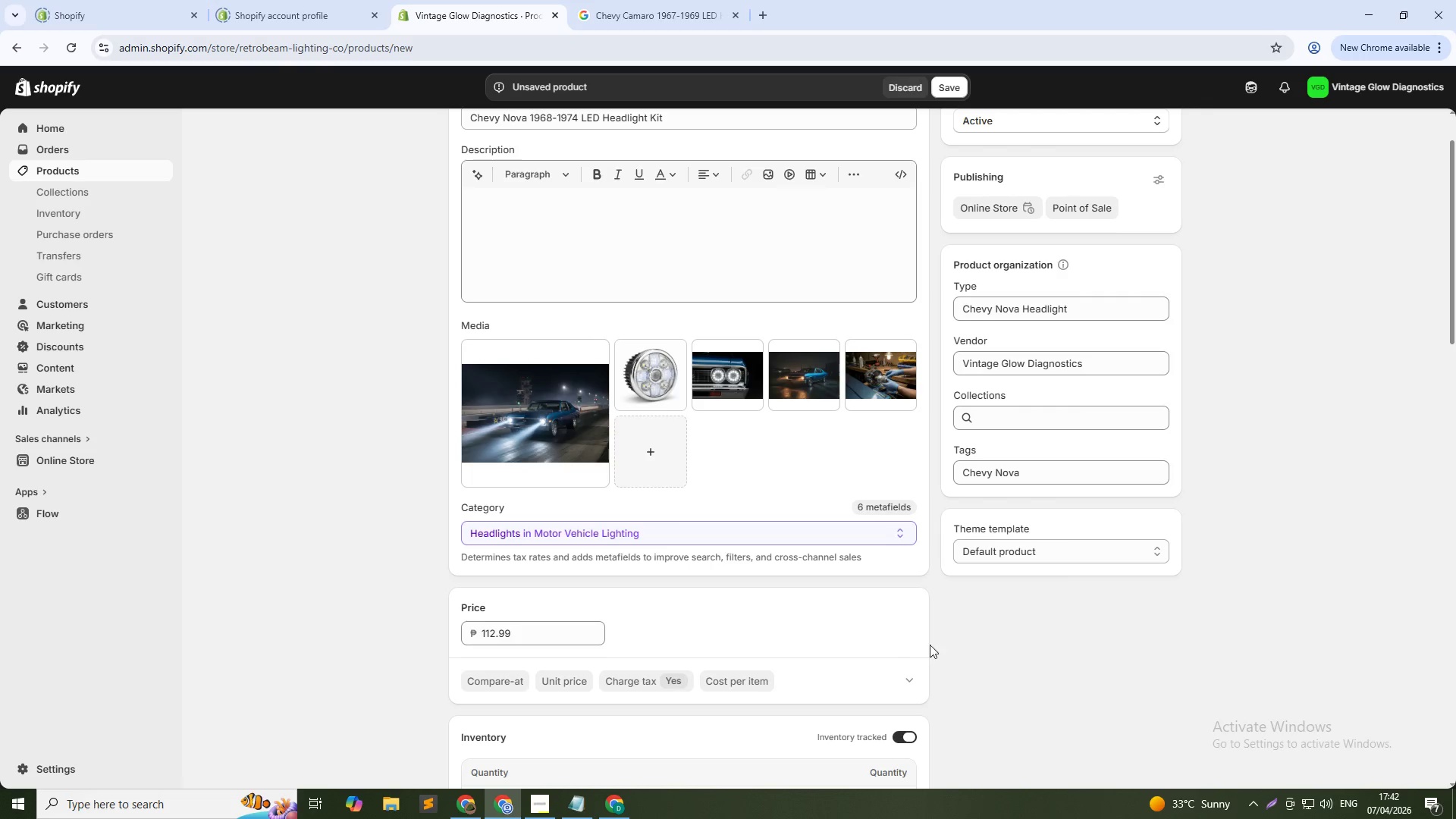 
scroll: coordinate [996, 660], scroll_direction: down, amount: 5.0
 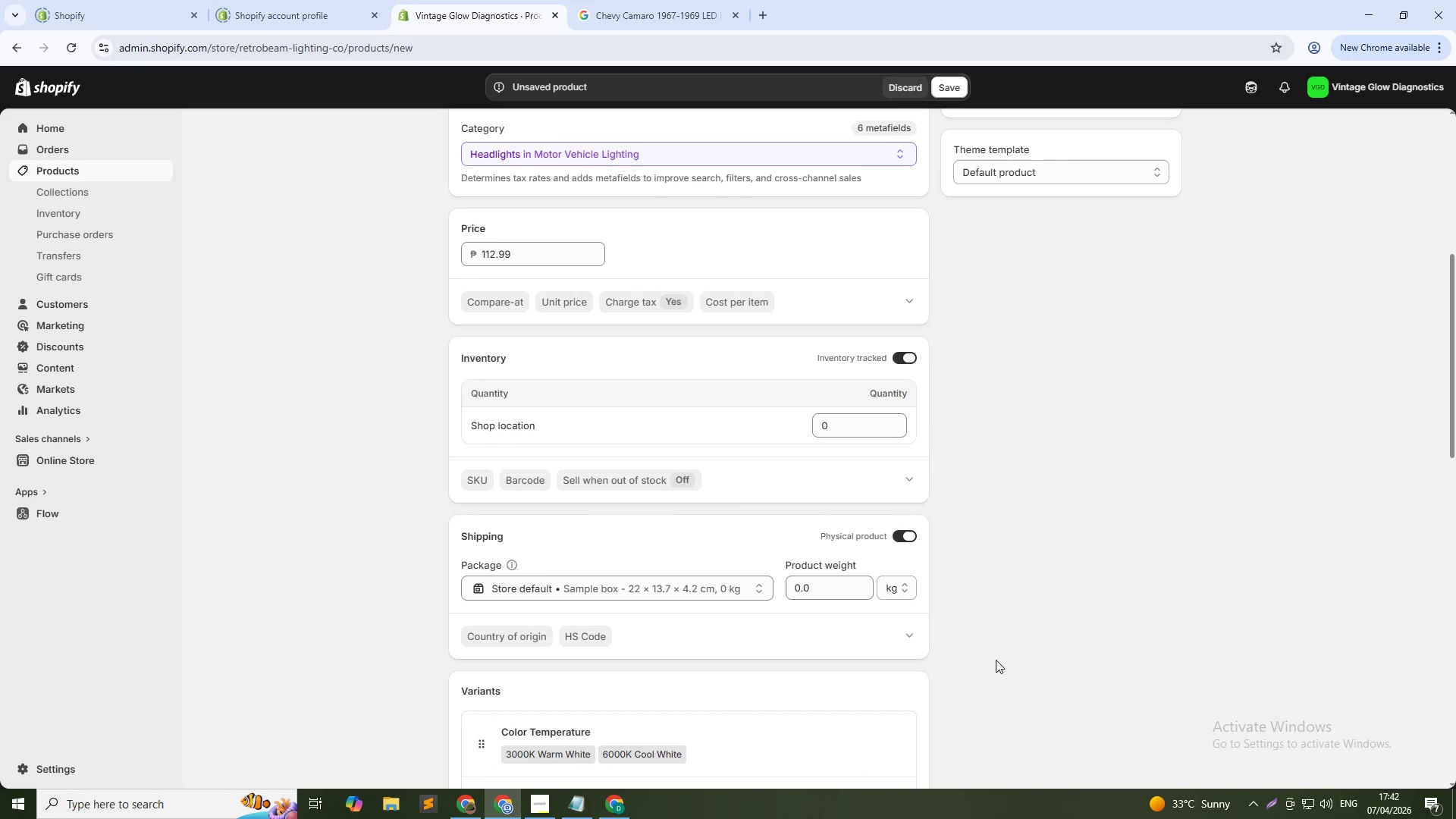 
scroll: coordinate [826, 571], scroll_direction: up, amount: 7.0
 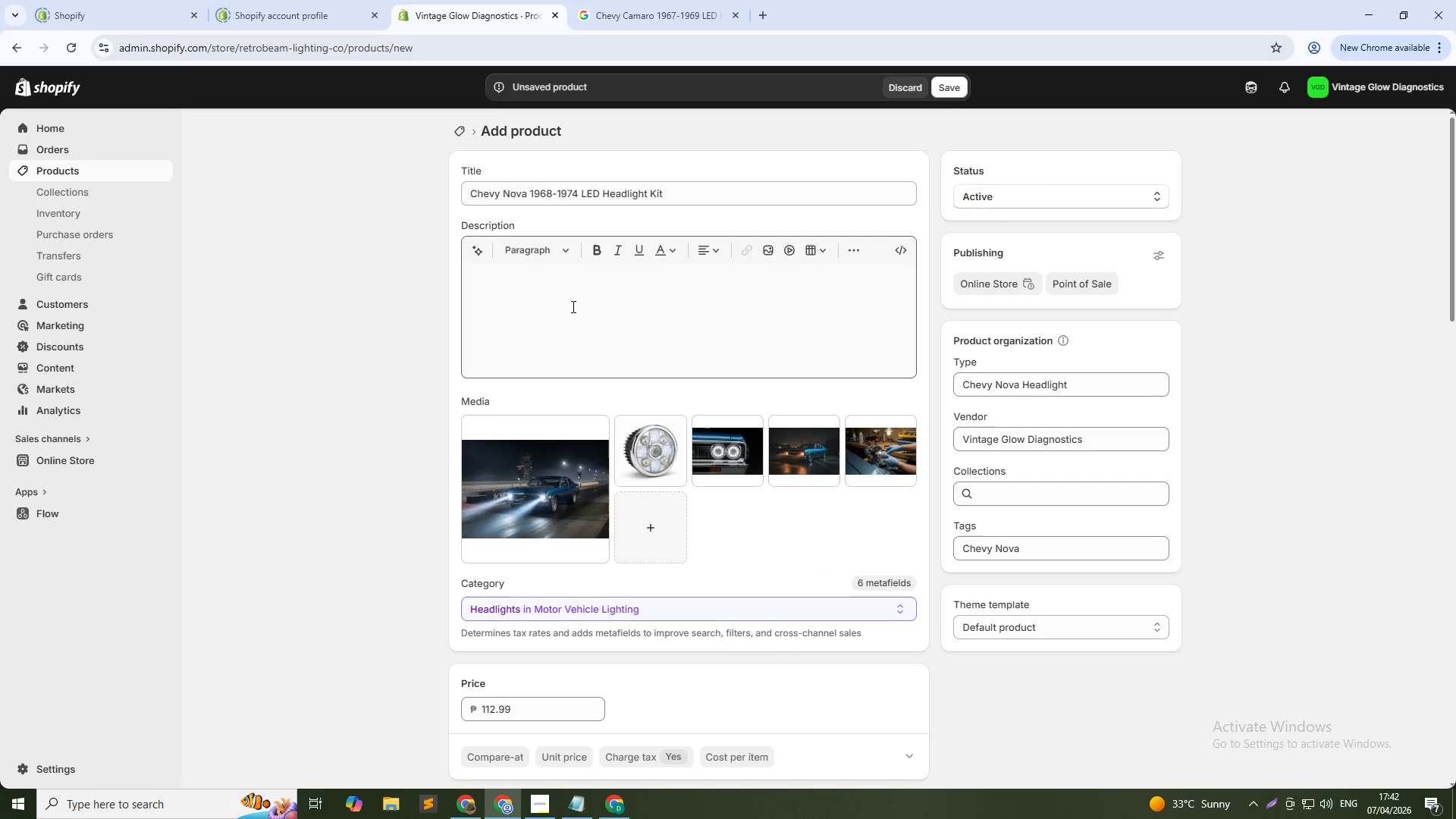 
left_click([578, 284])
 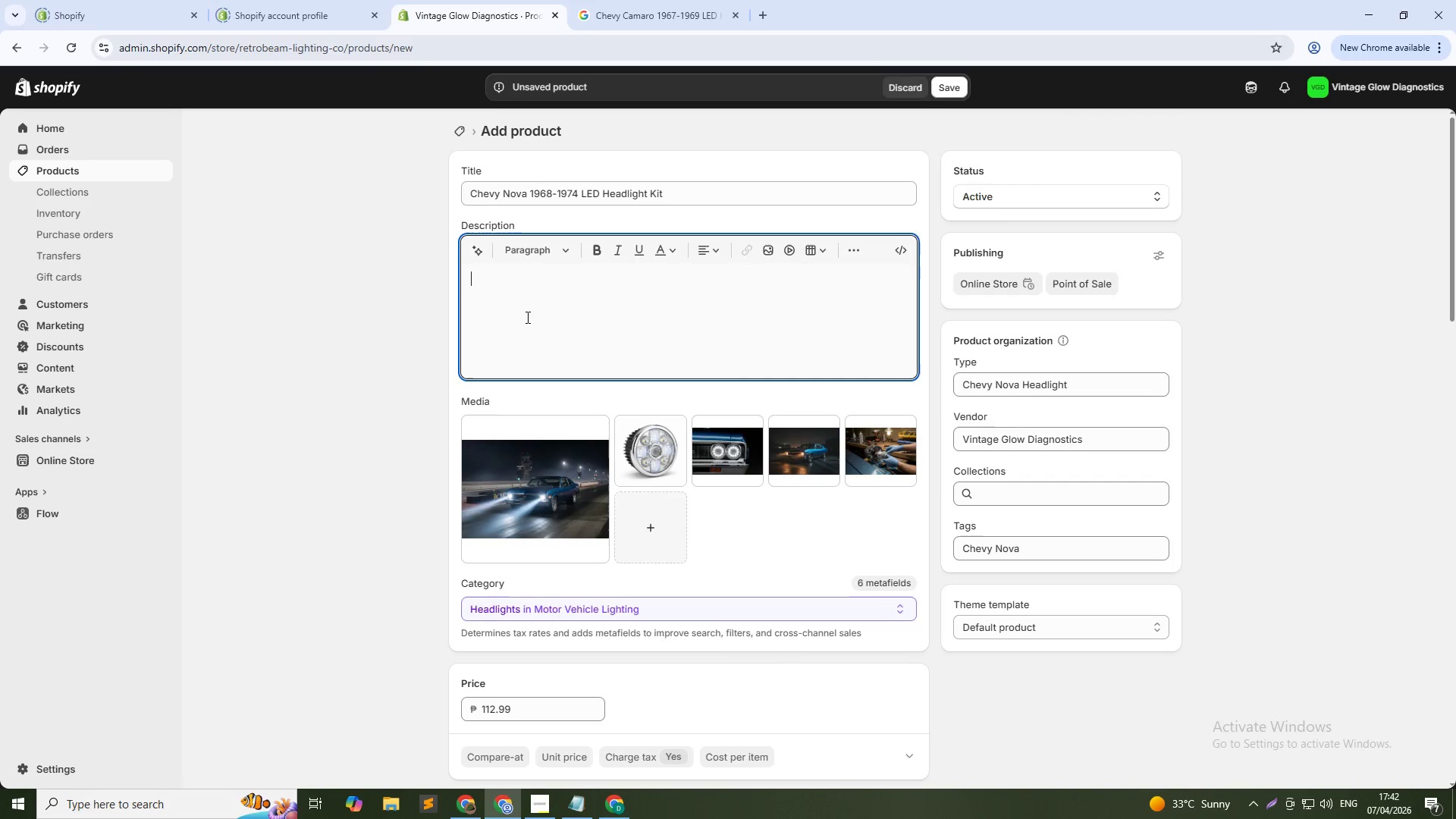 
type(Up)
 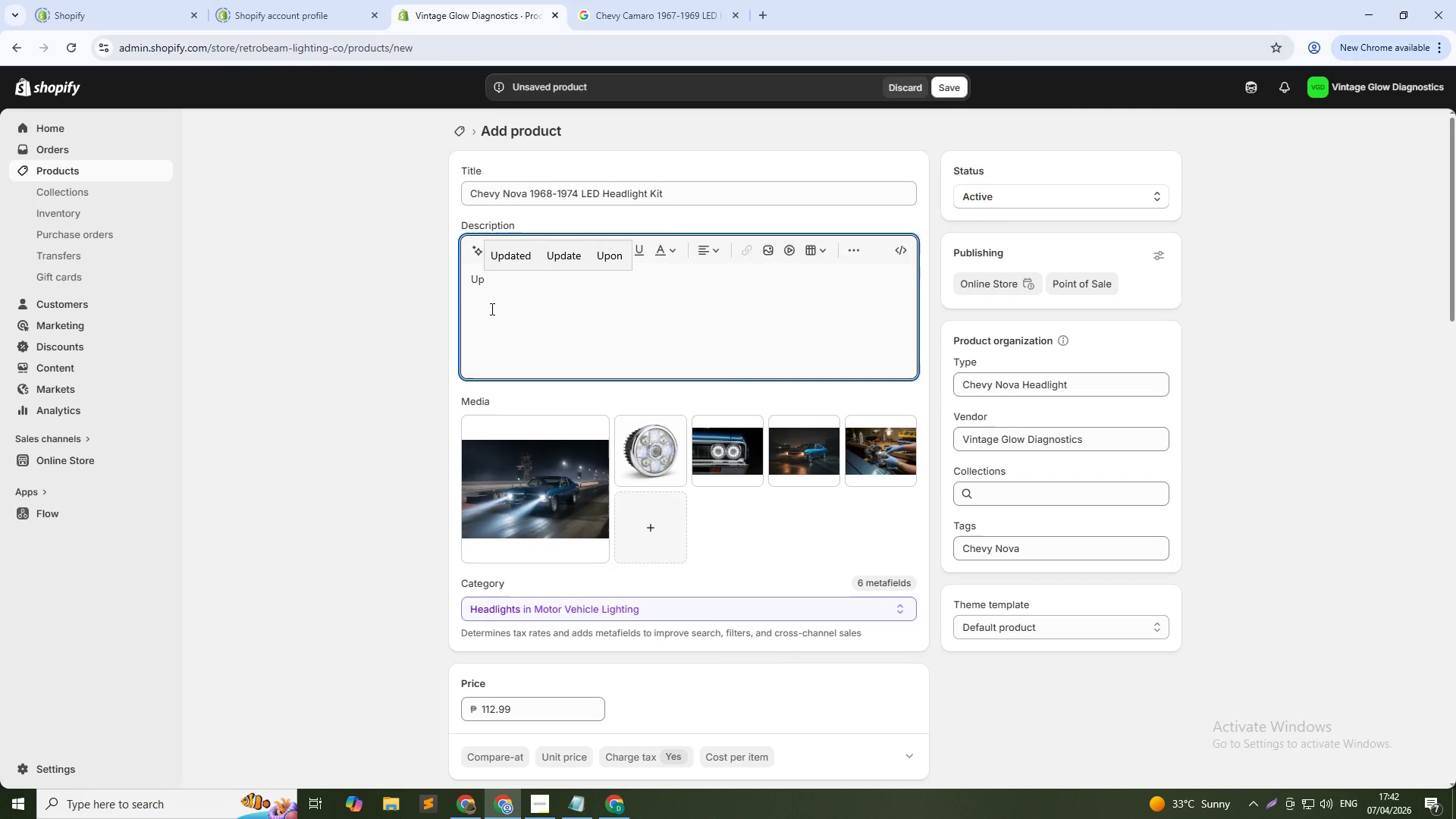 
type(grade your classic Chevy Nova ())
 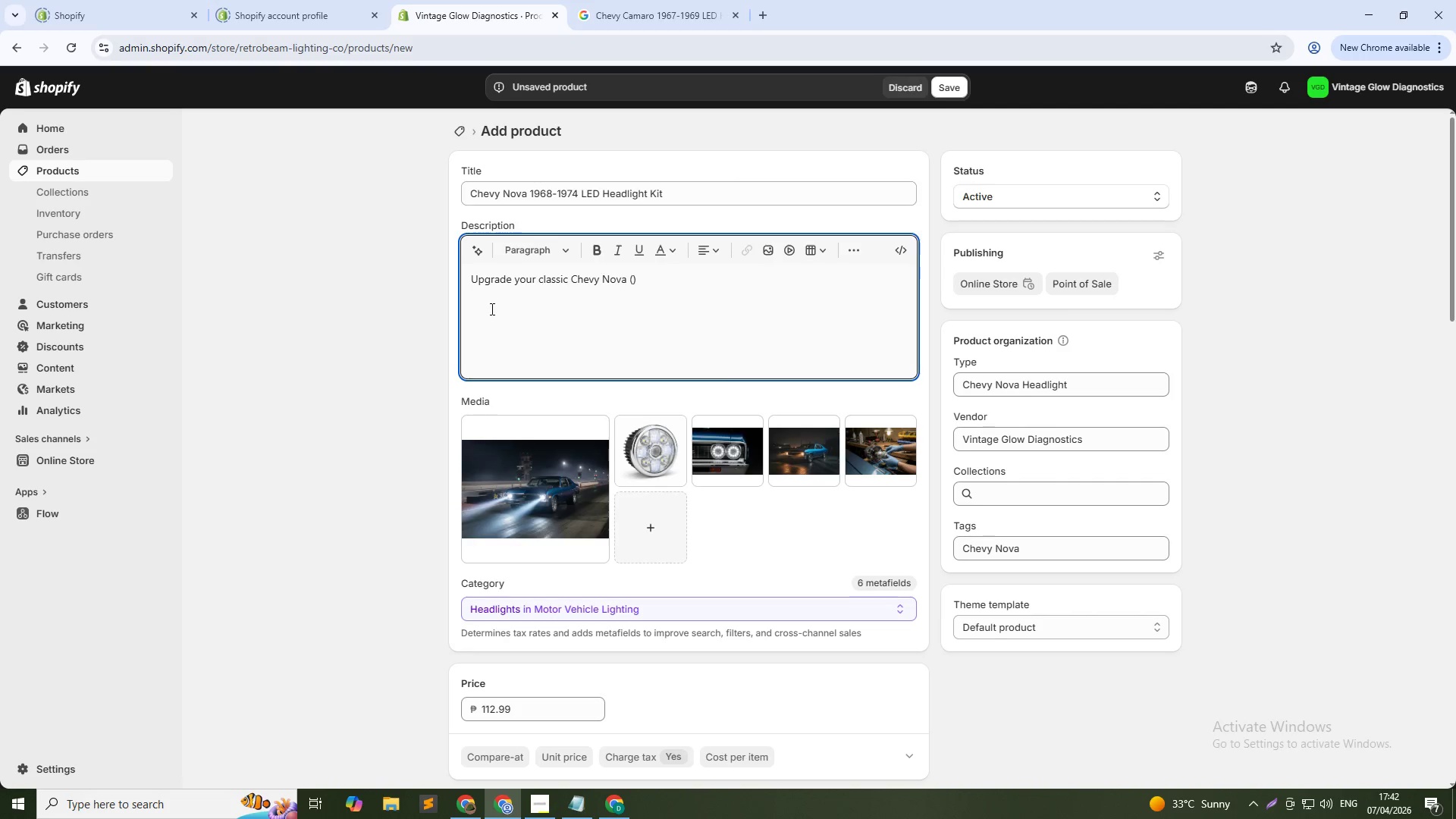 
key(ArrowLeft)
 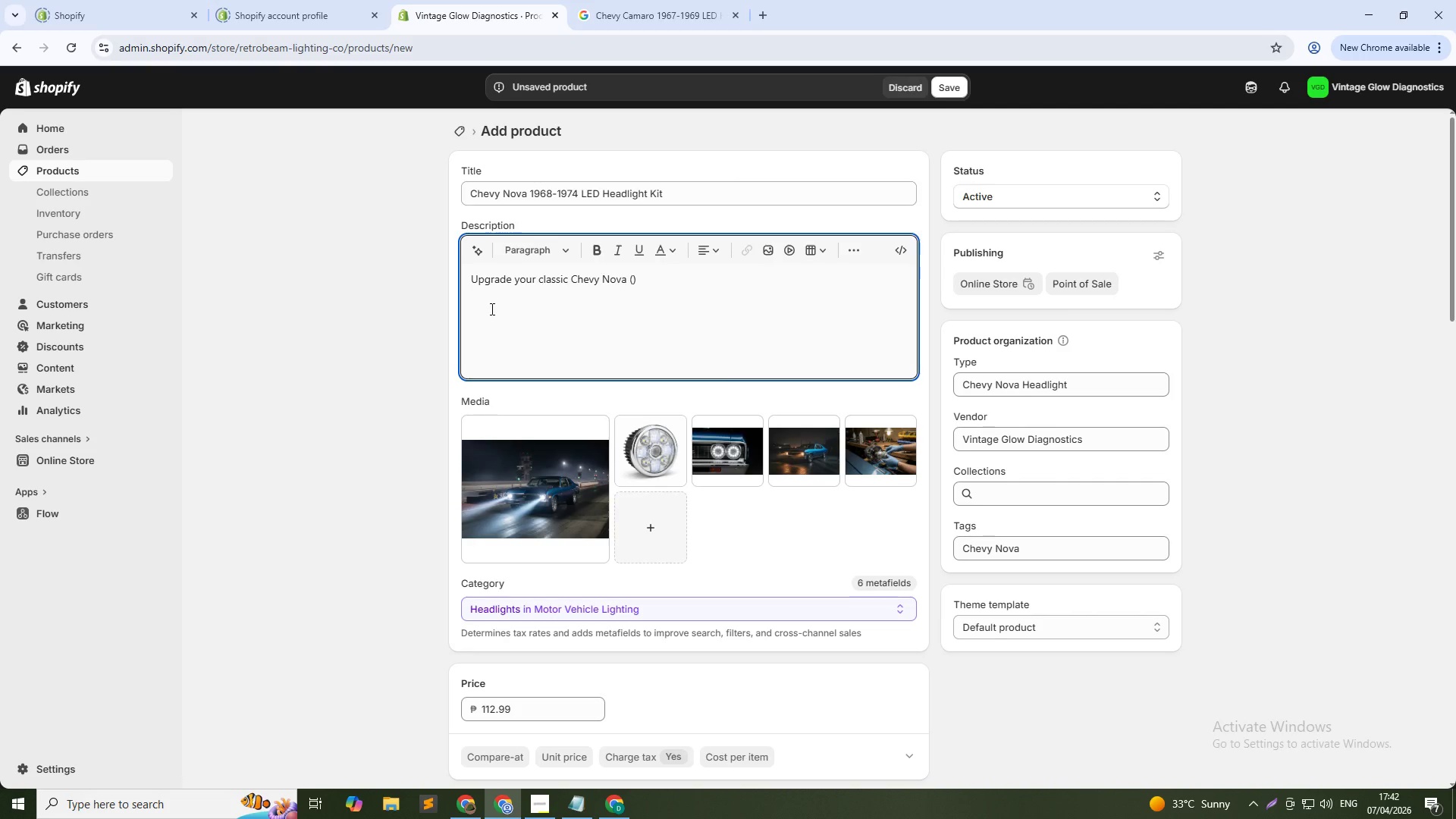 
key(Numpad1)
 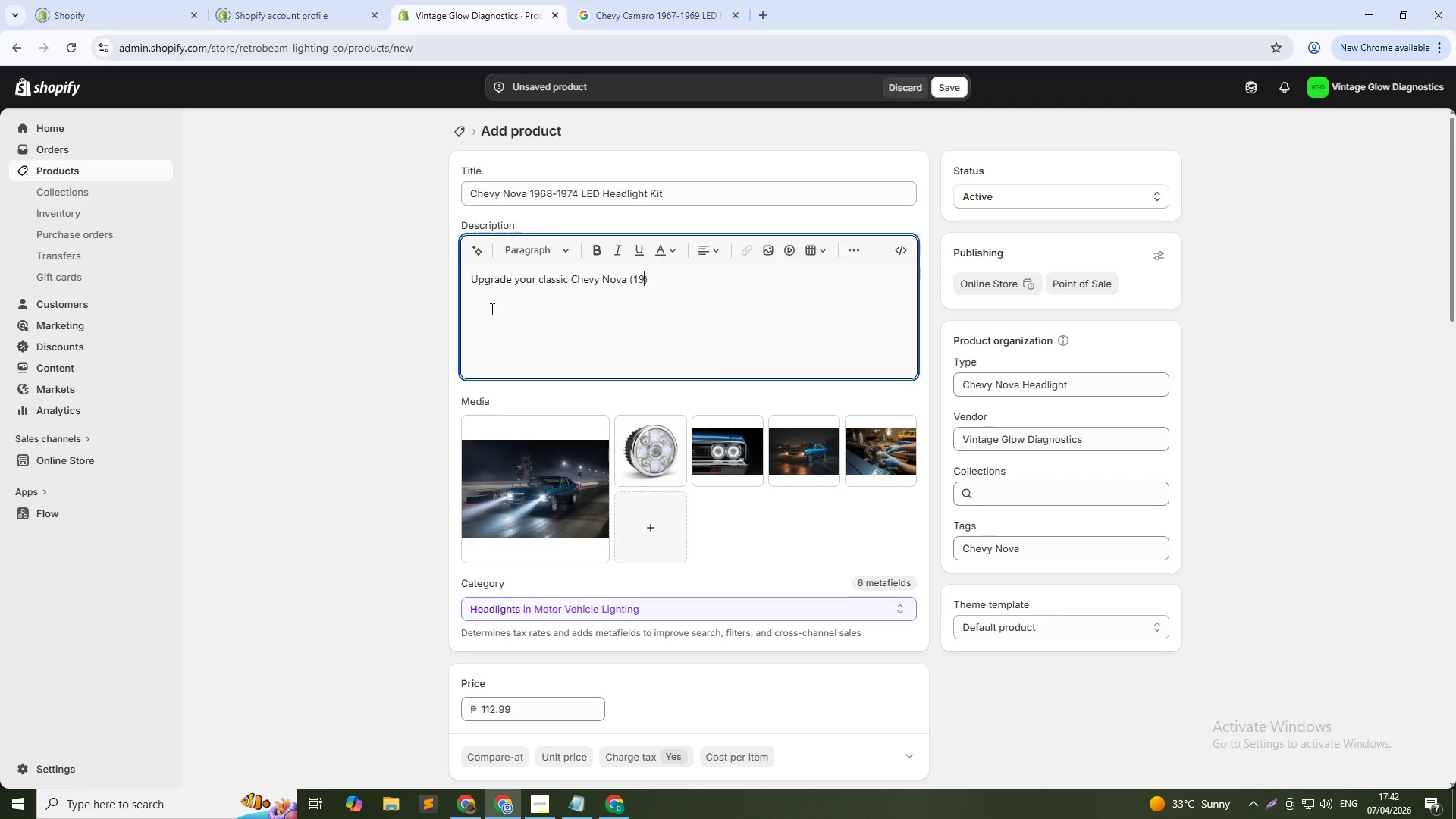 
key(Numpad9)
 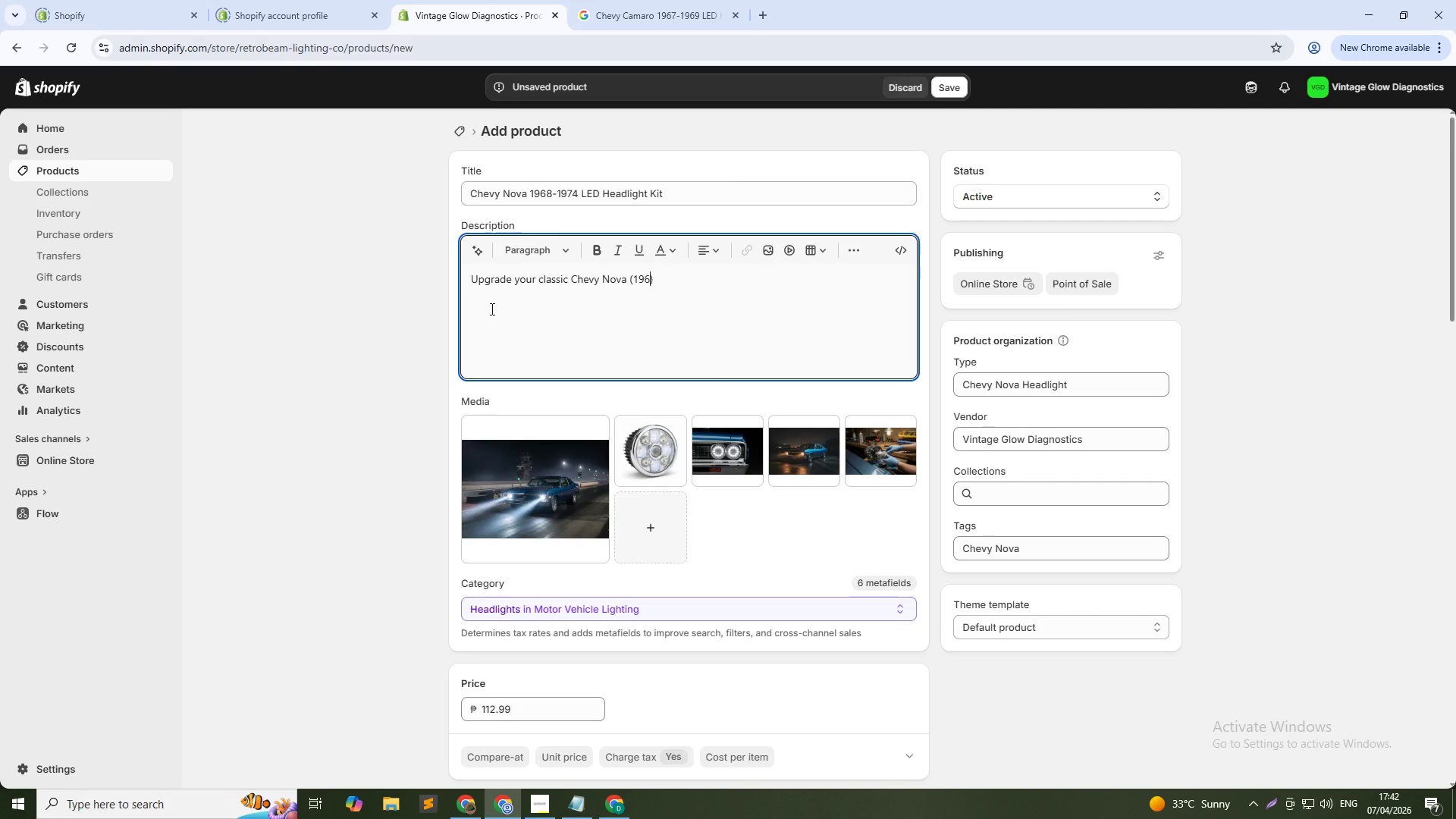 
key(Numpad6)
 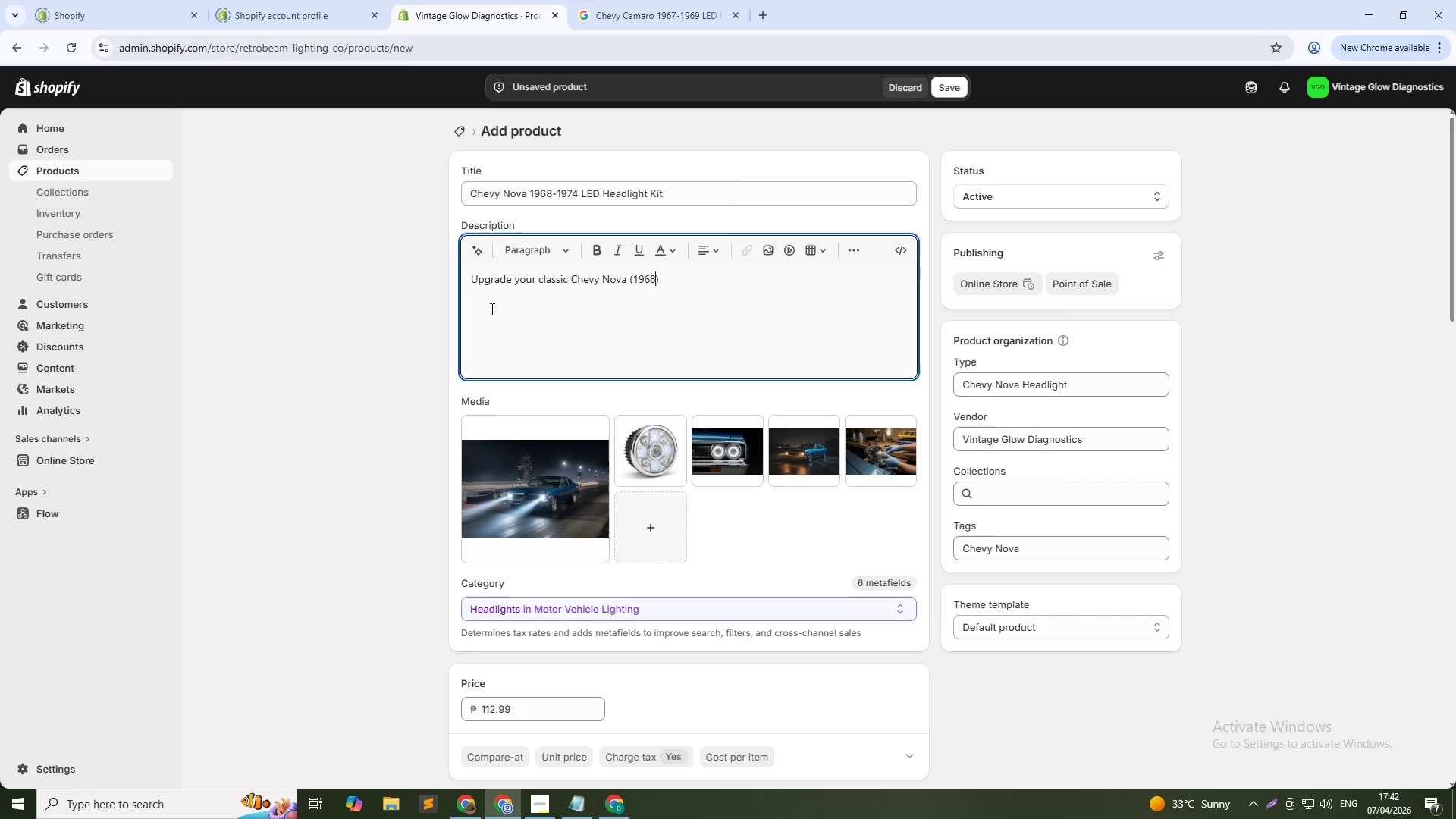 
key(Numpad8)
 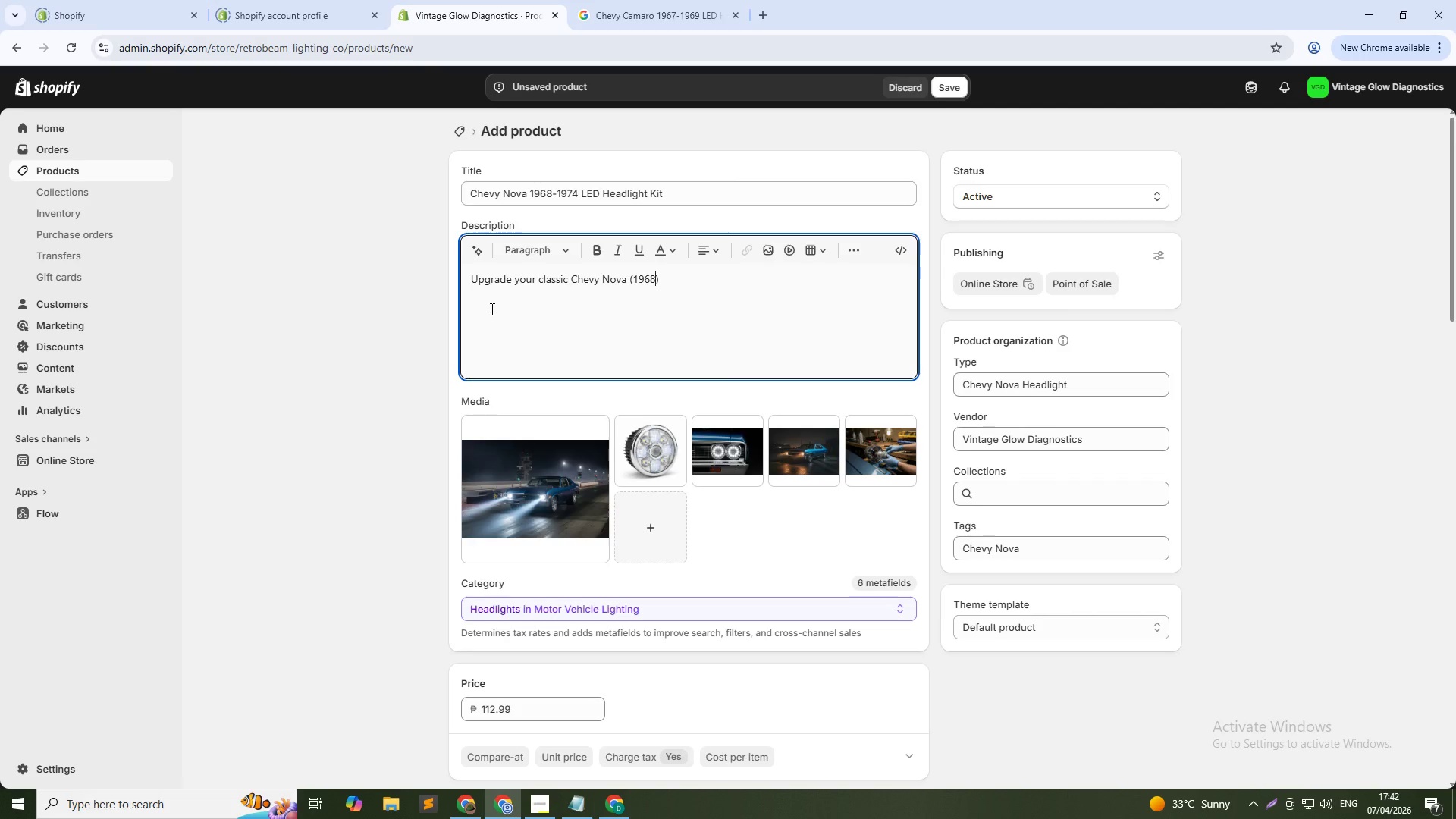 
key(NumpadSubtract)
 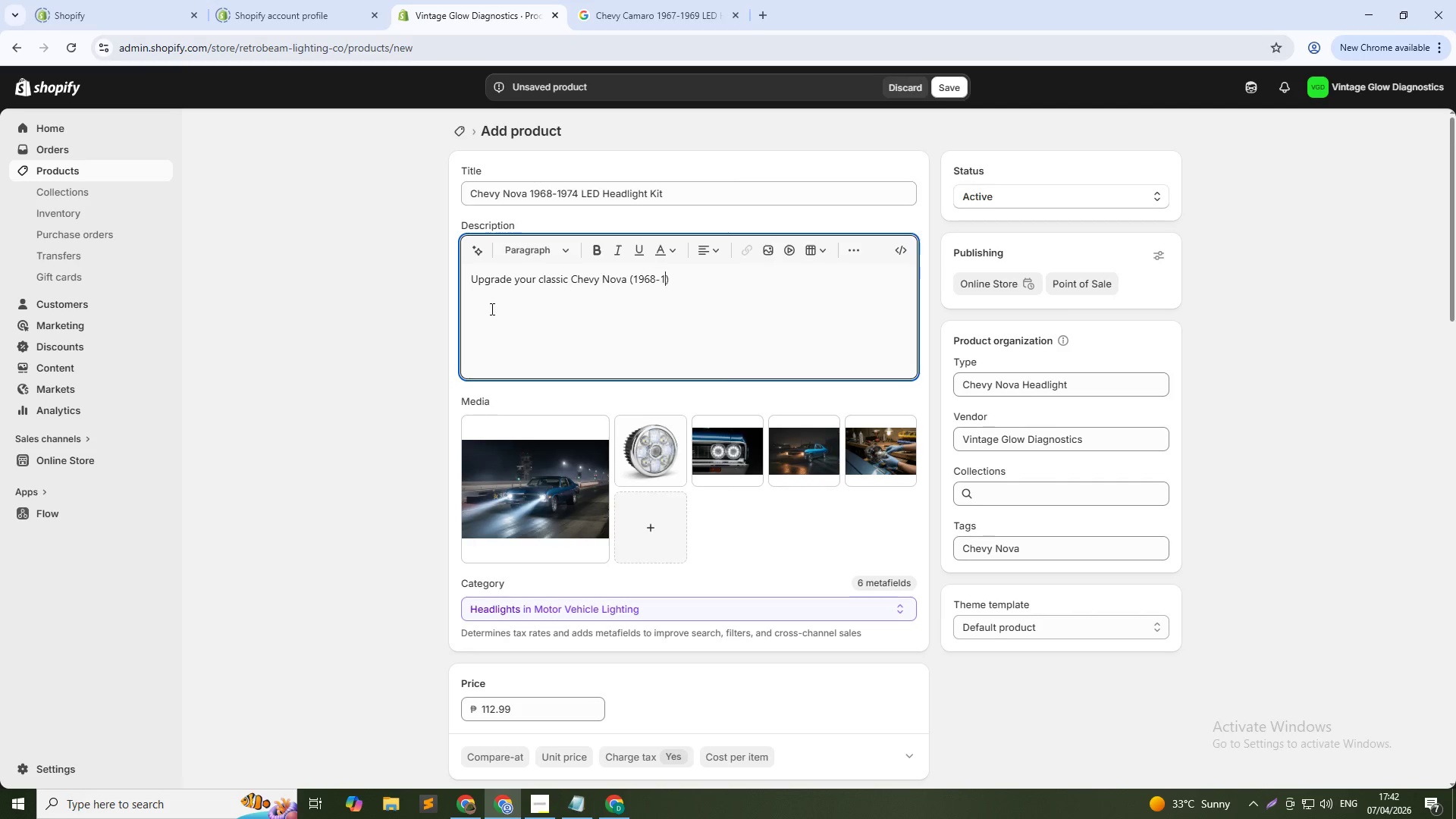 
key(Numpad1)
 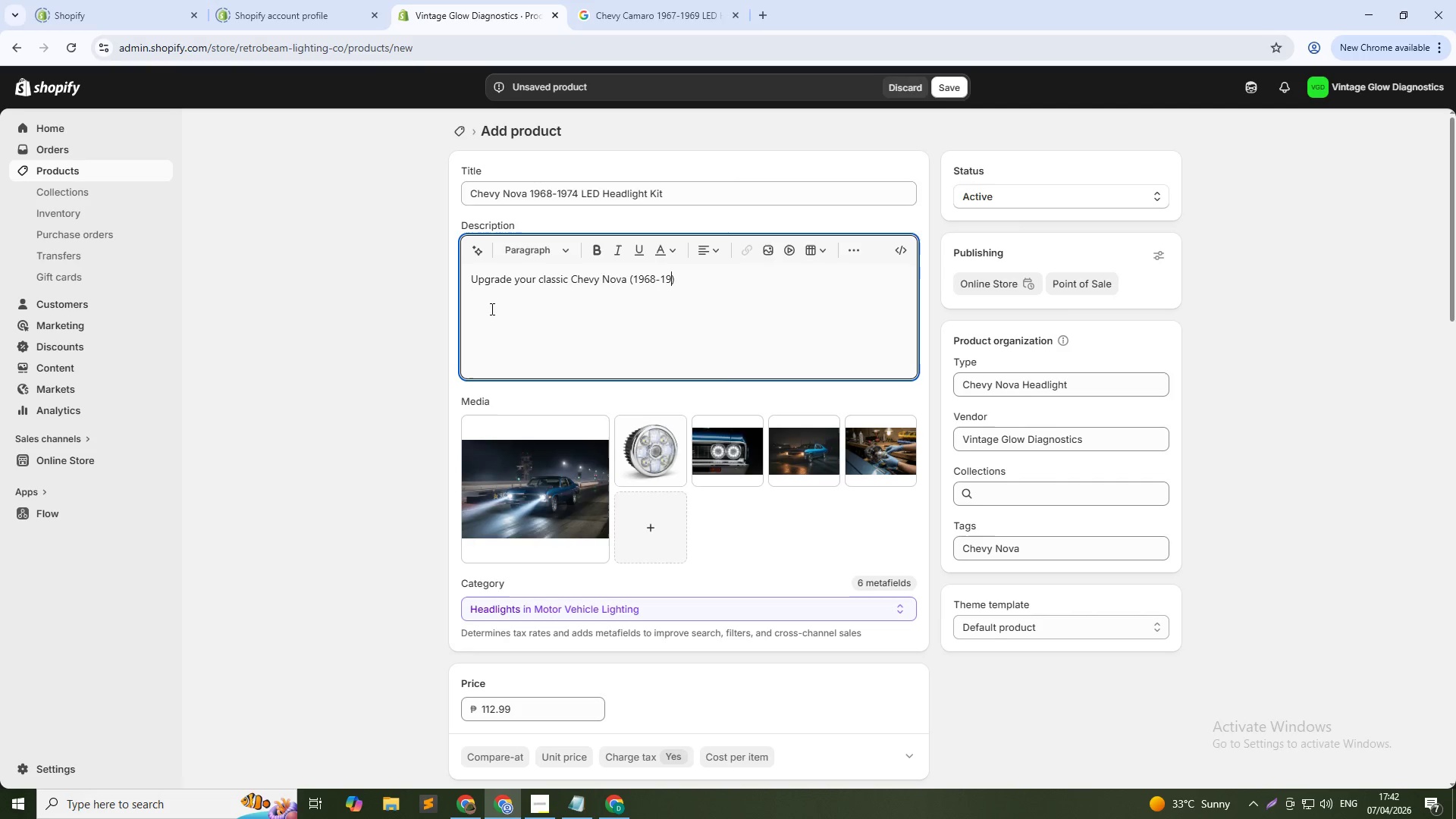 
key(Numpad9)
 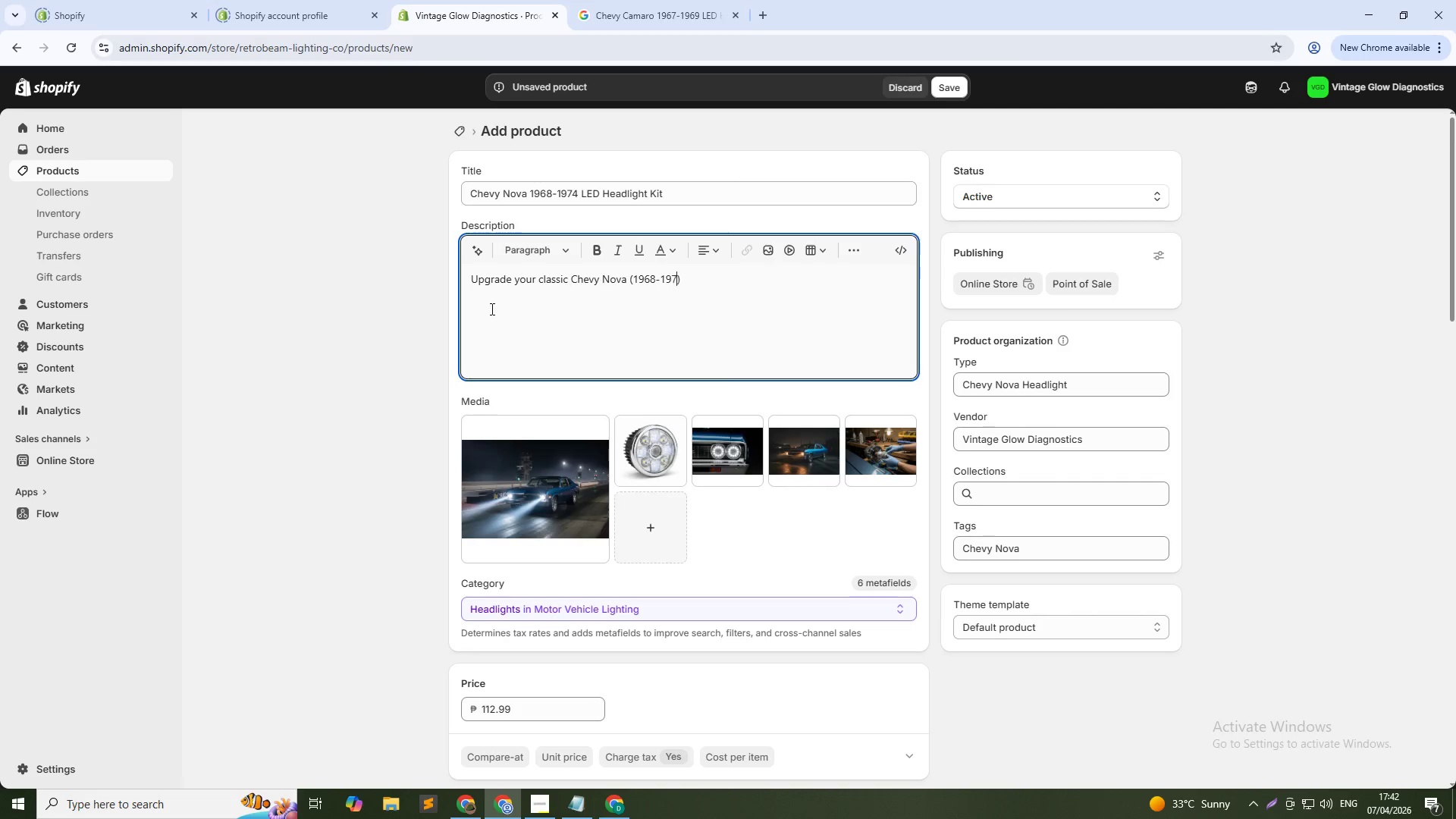 
key(Numpad7)
 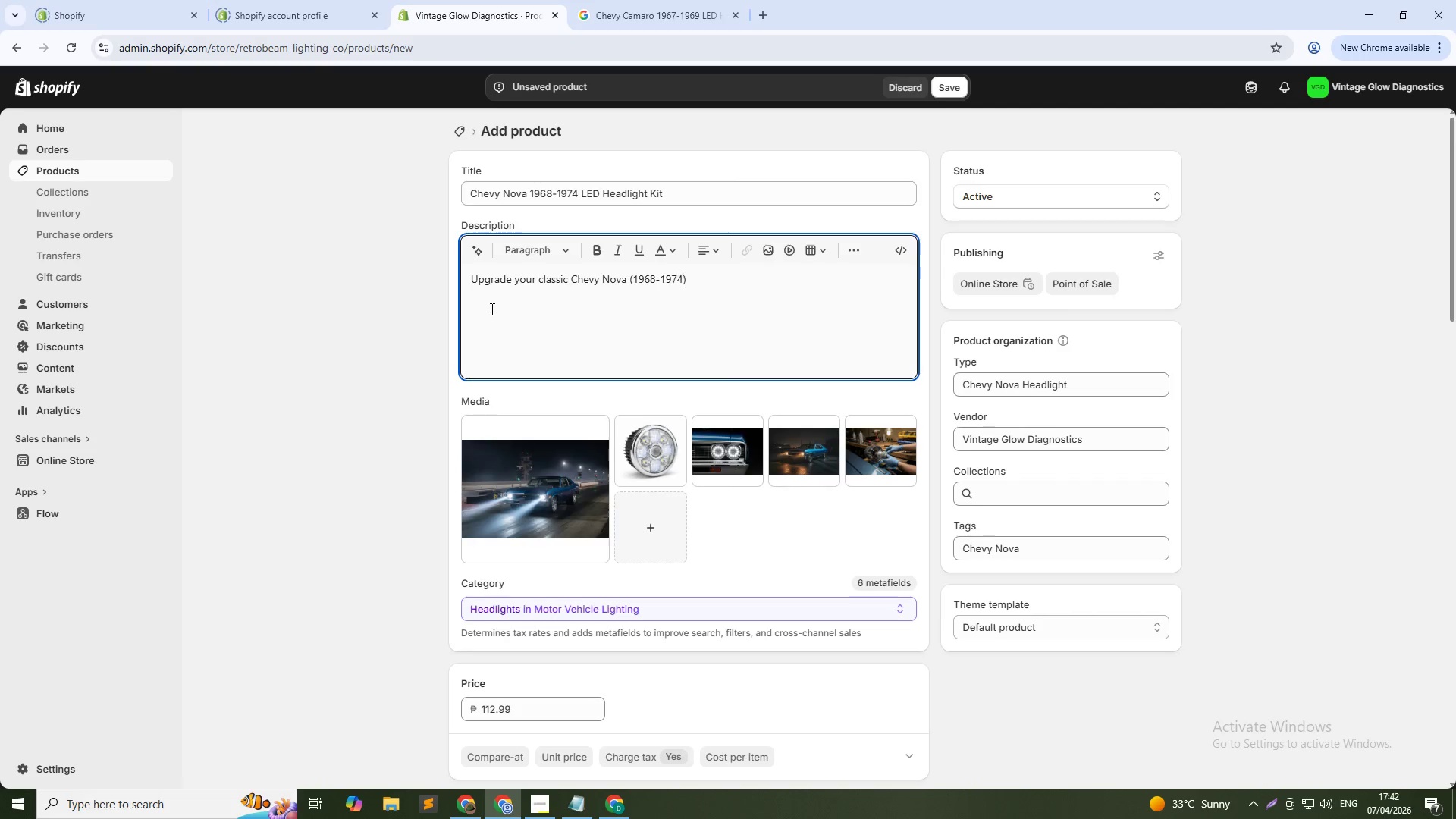 
key(Numpad4)
 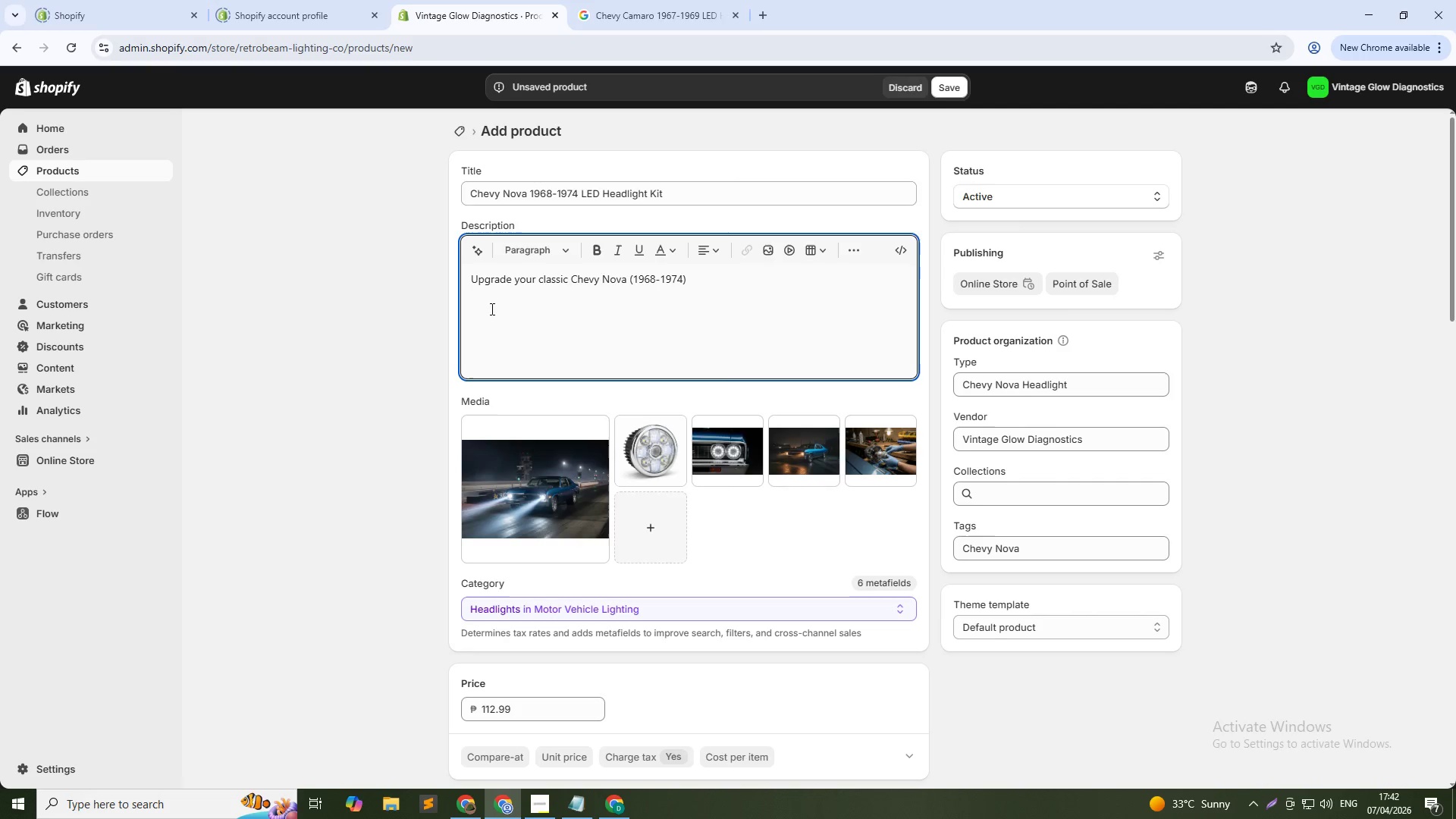 
key(ArrowRight)
 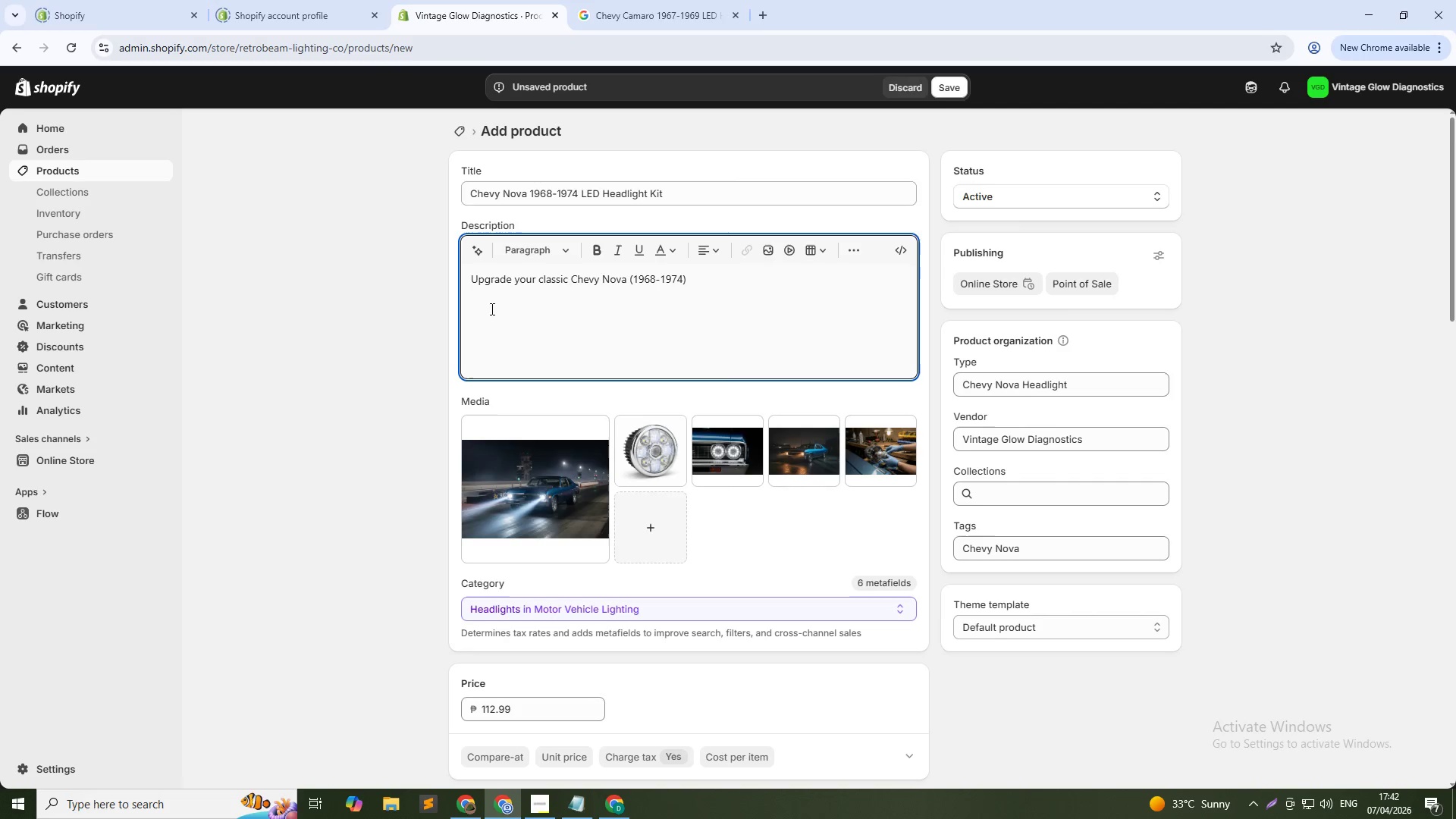 
key(Control+Shift+ArrowLeft)
 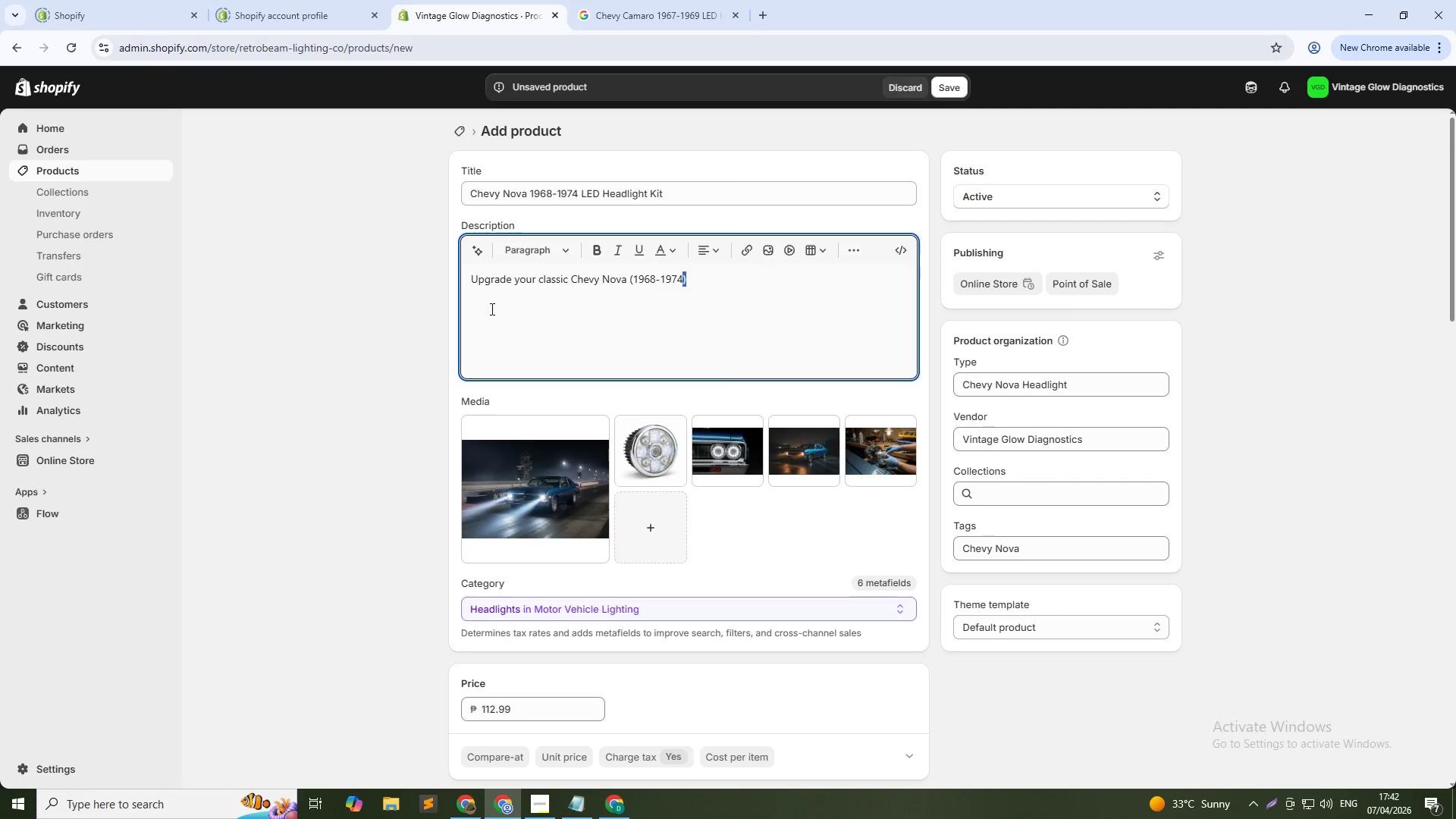 
key(Control+Shift+ArrowLeft)
 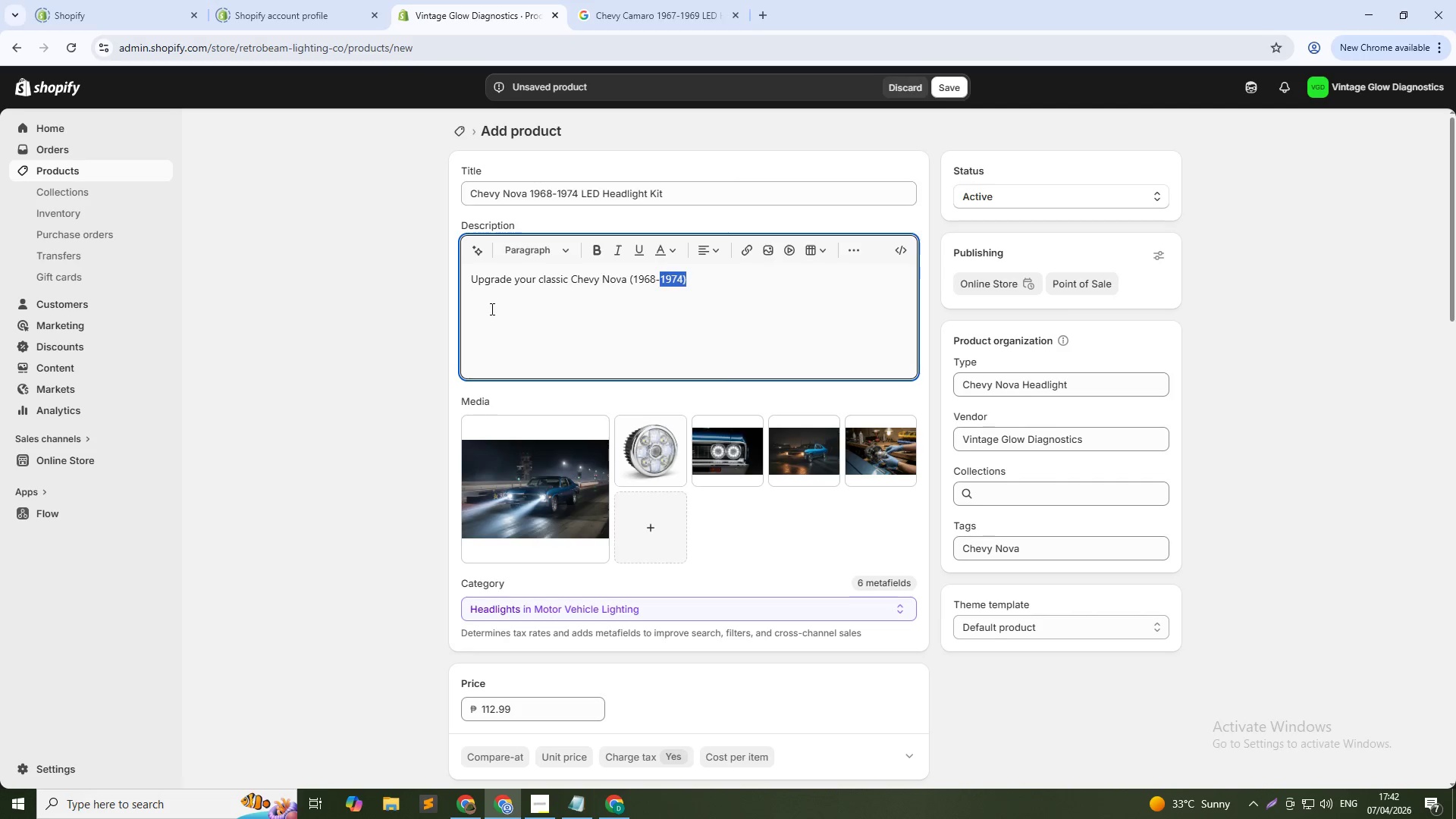 
key(Control+Shift+ArrowLeft)
 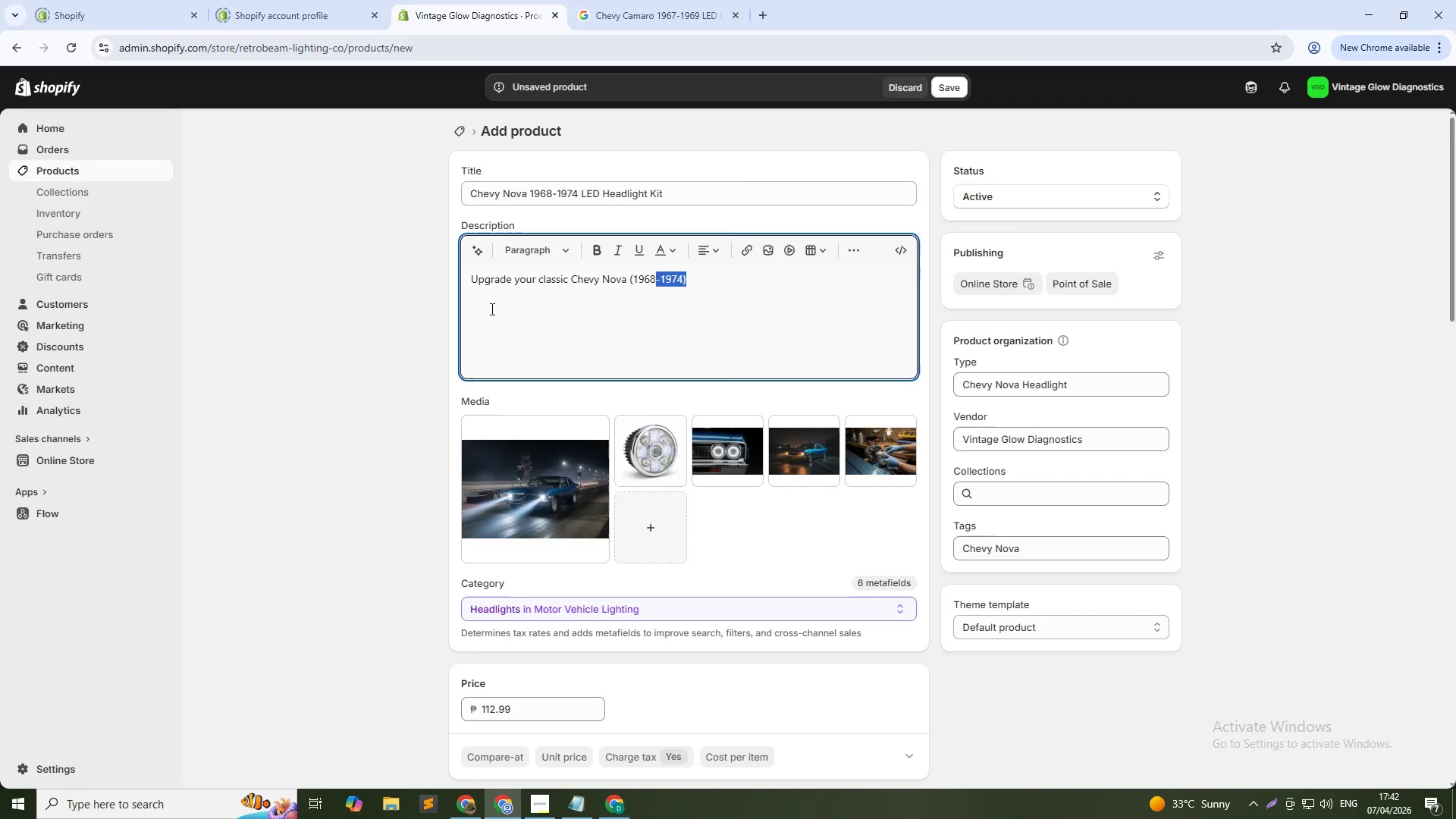 
key(Control+Shift+ArrowLeft)
 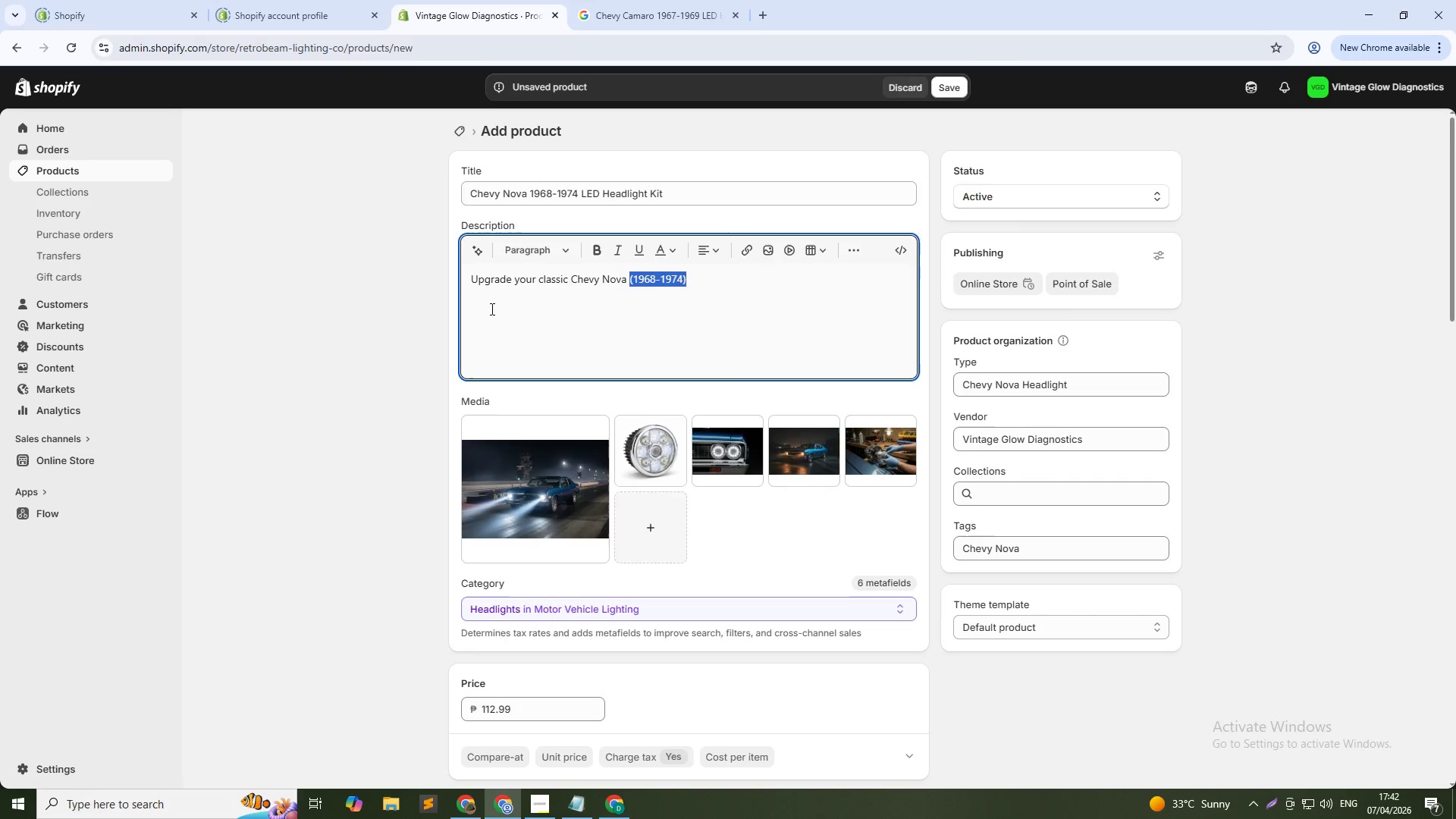 
key(Control+Shift+ArrowLeft)
 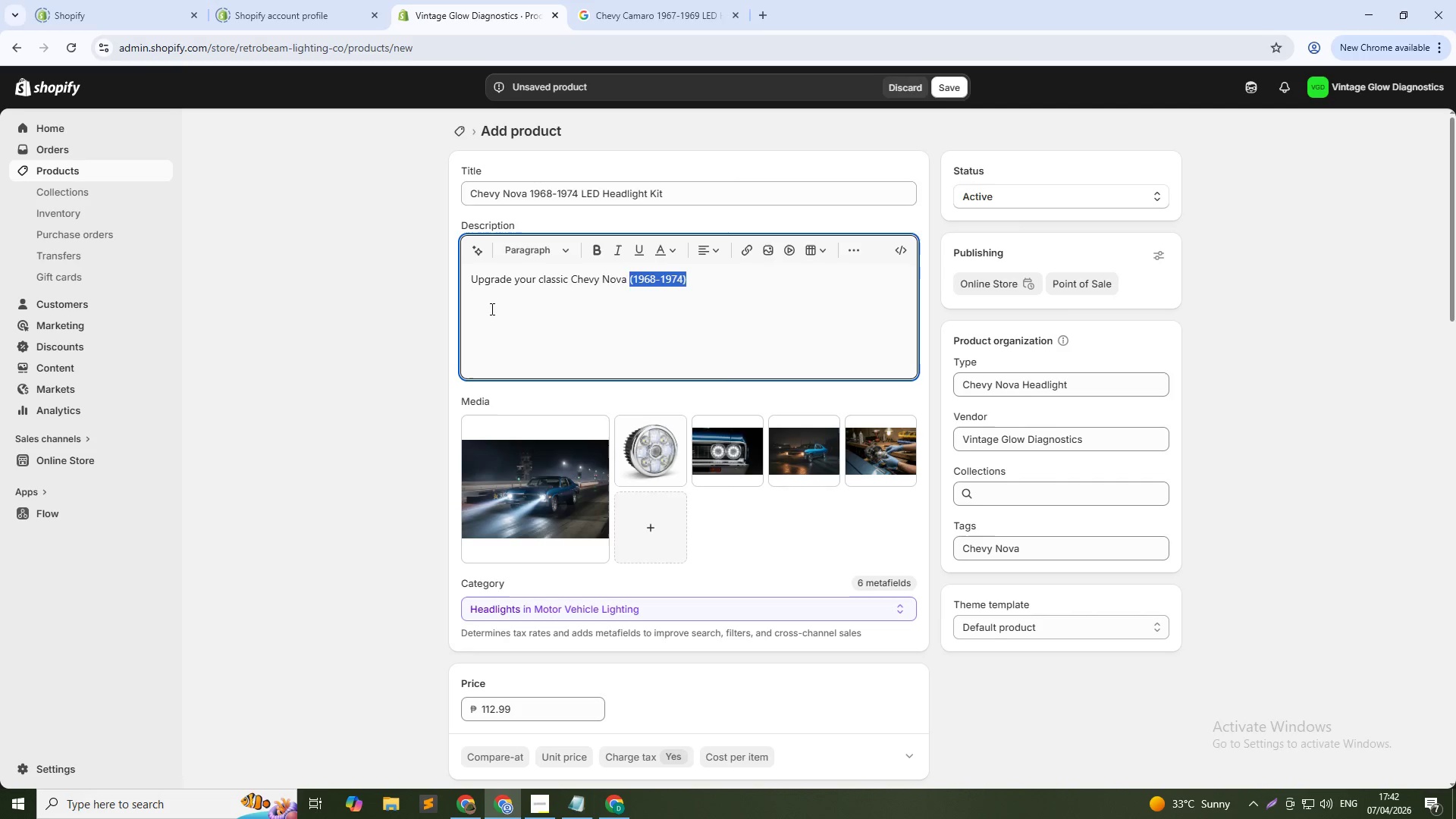 
key(Control+Shift+ArrowLeft)
 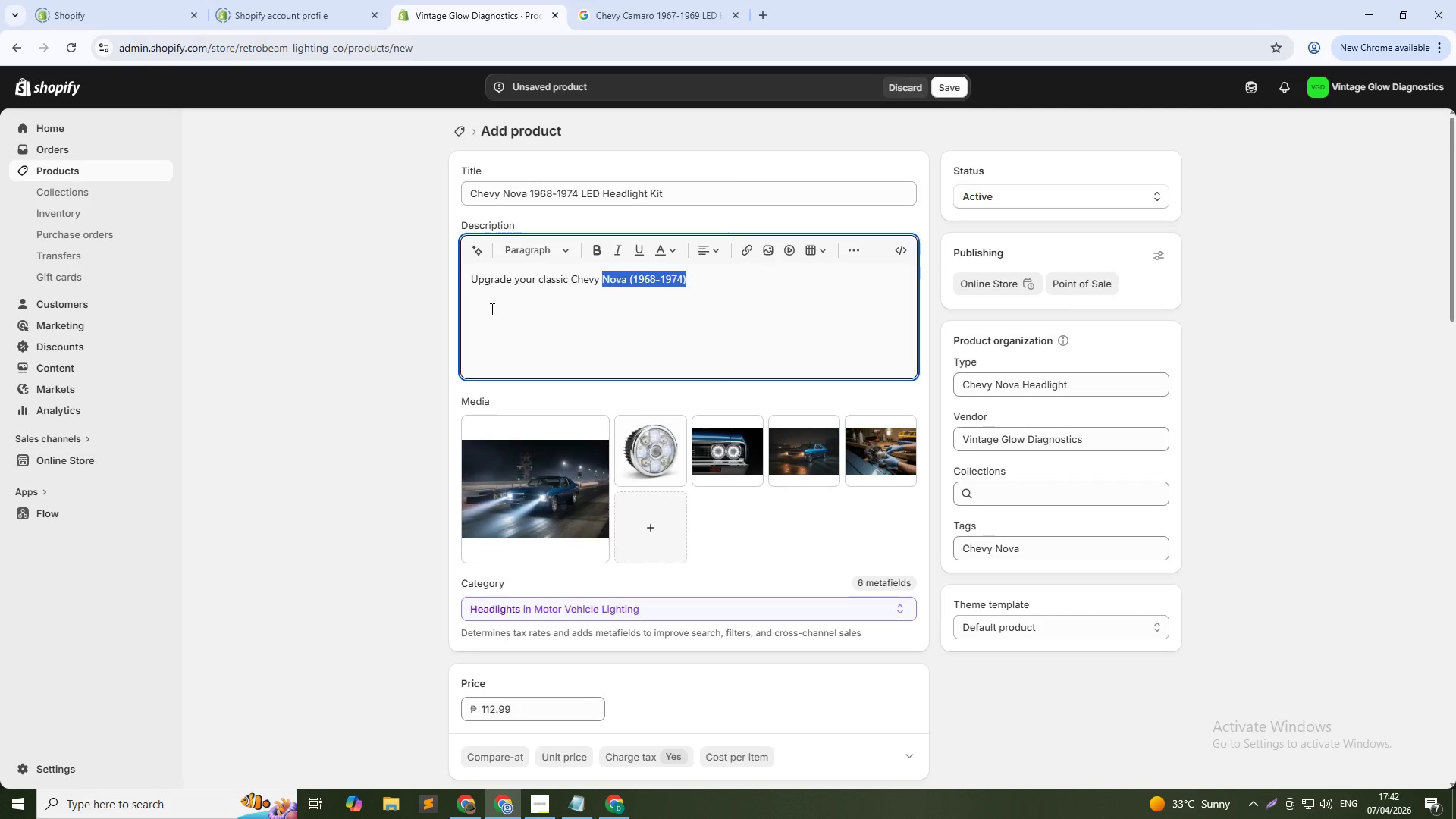 
key(Control+Shift+ArrowLeft)
 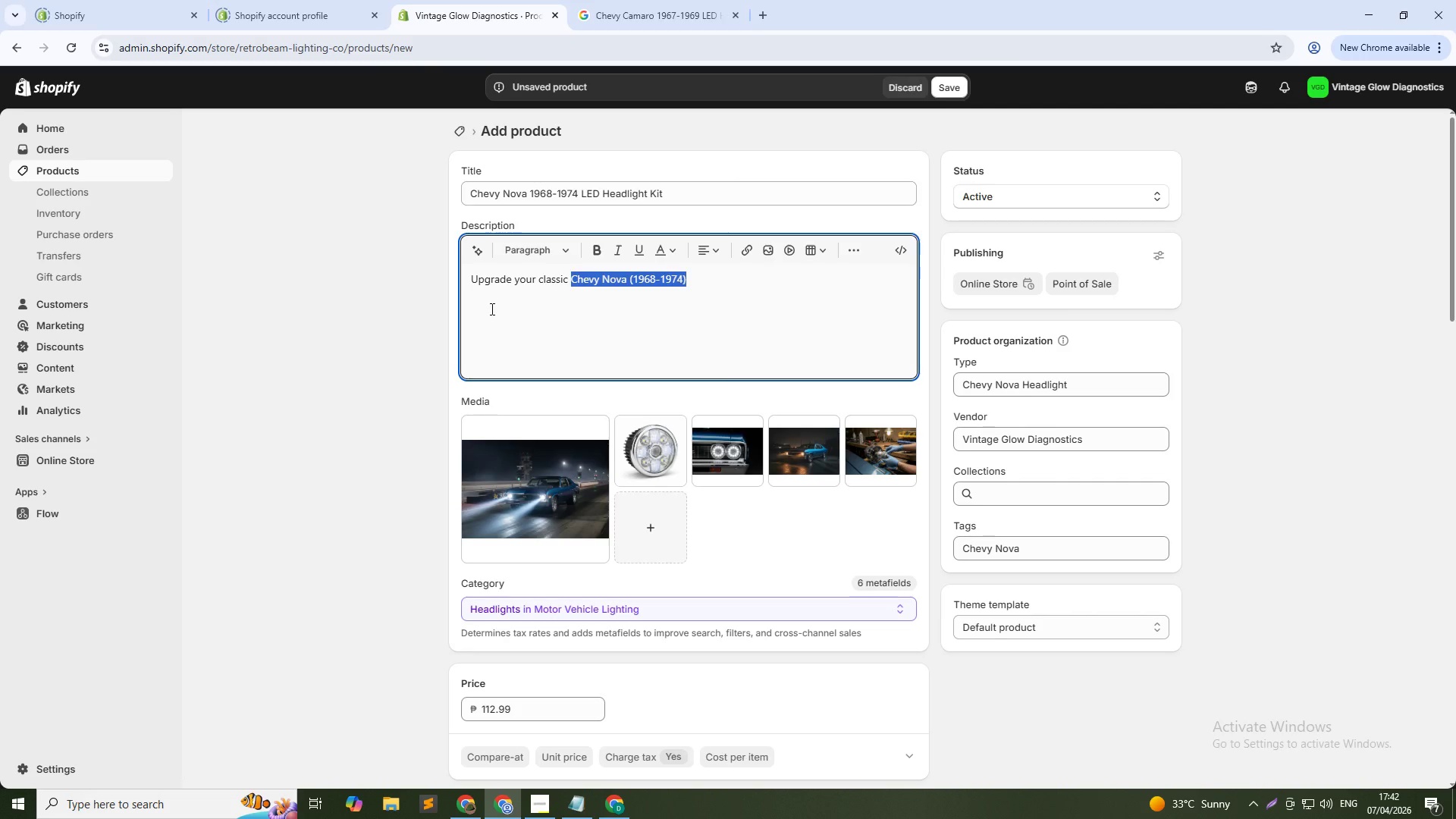 
key(Control+B)
 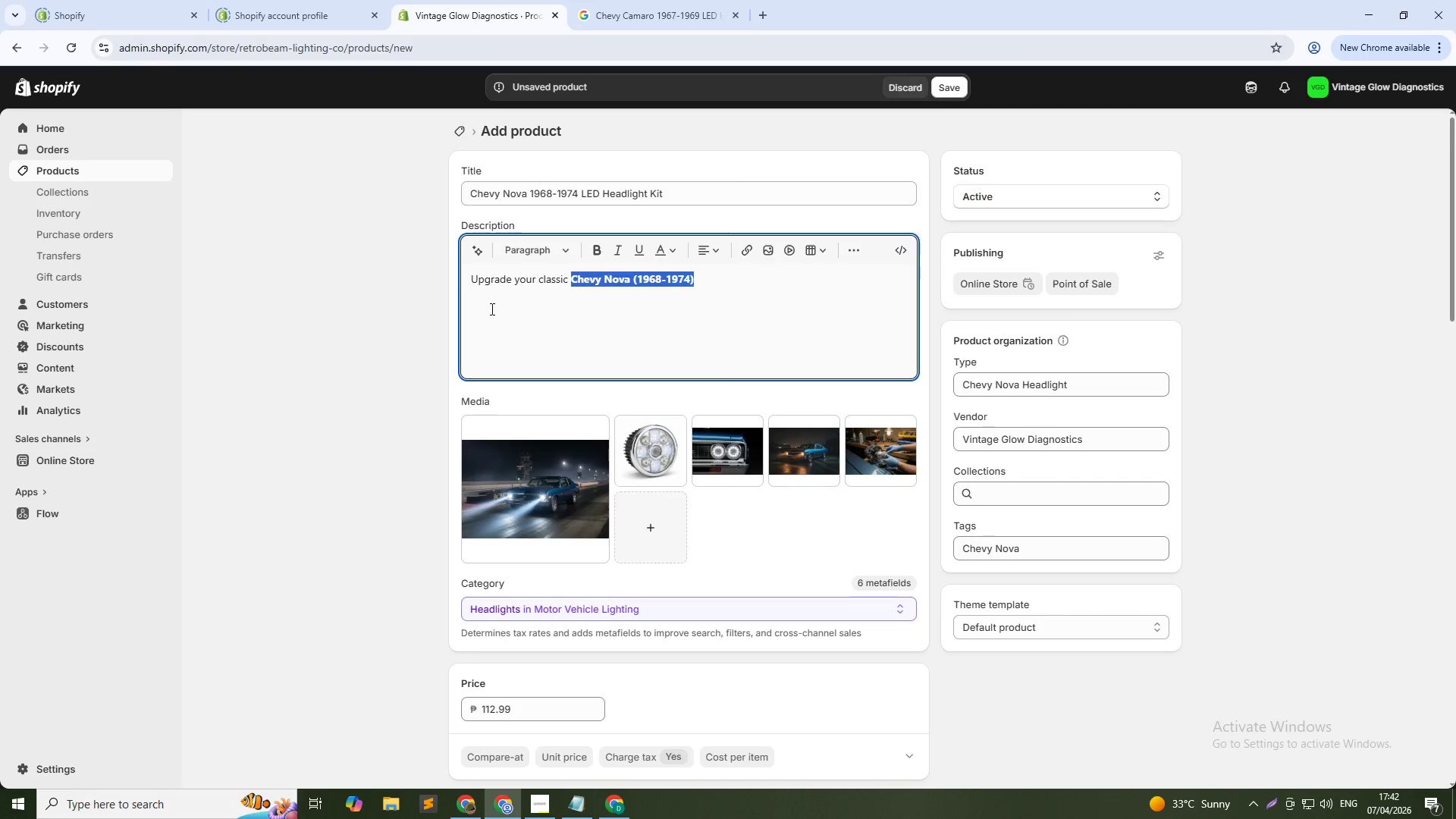 
key(ArrowRight)
 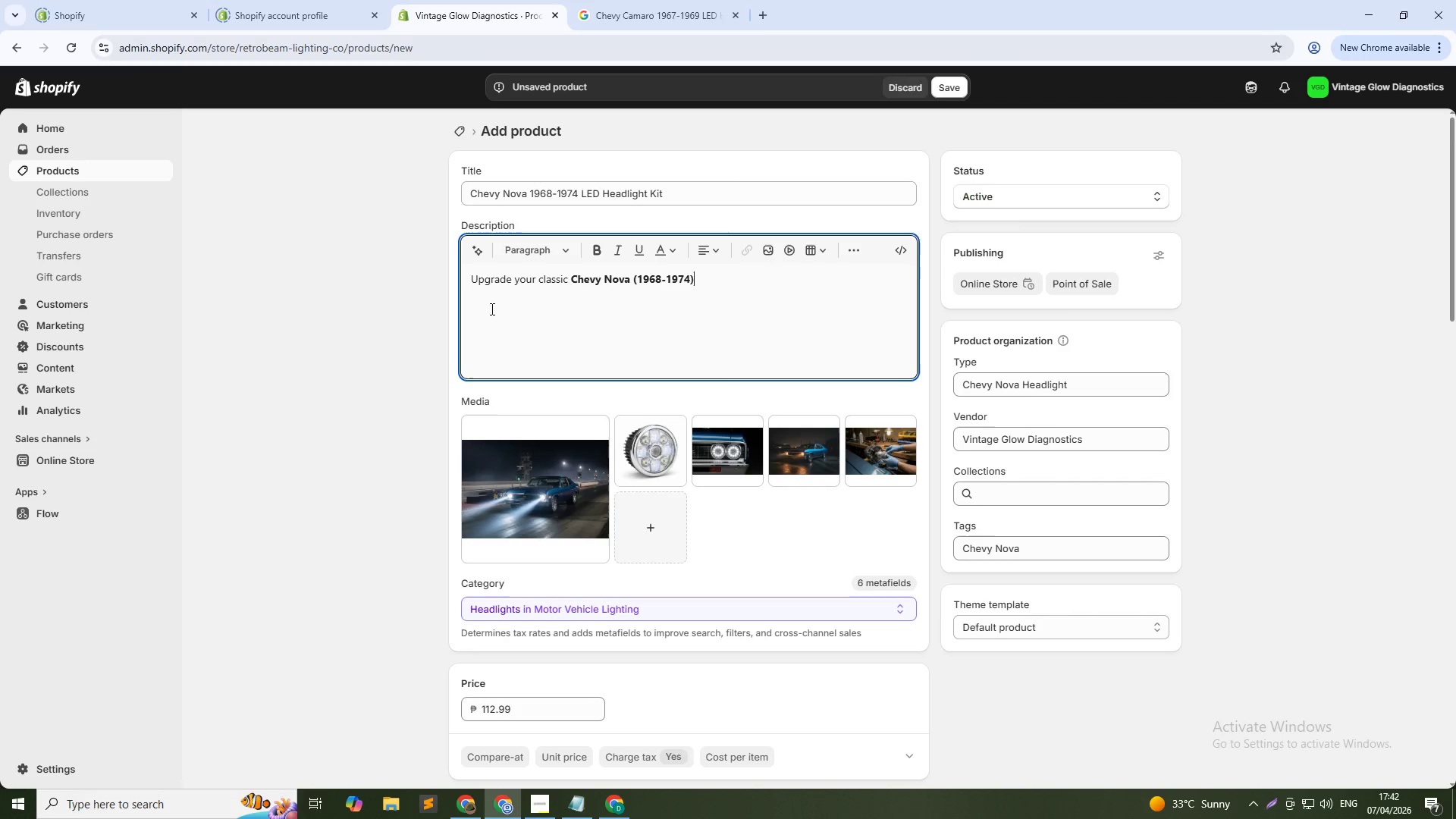 
key(Space)
 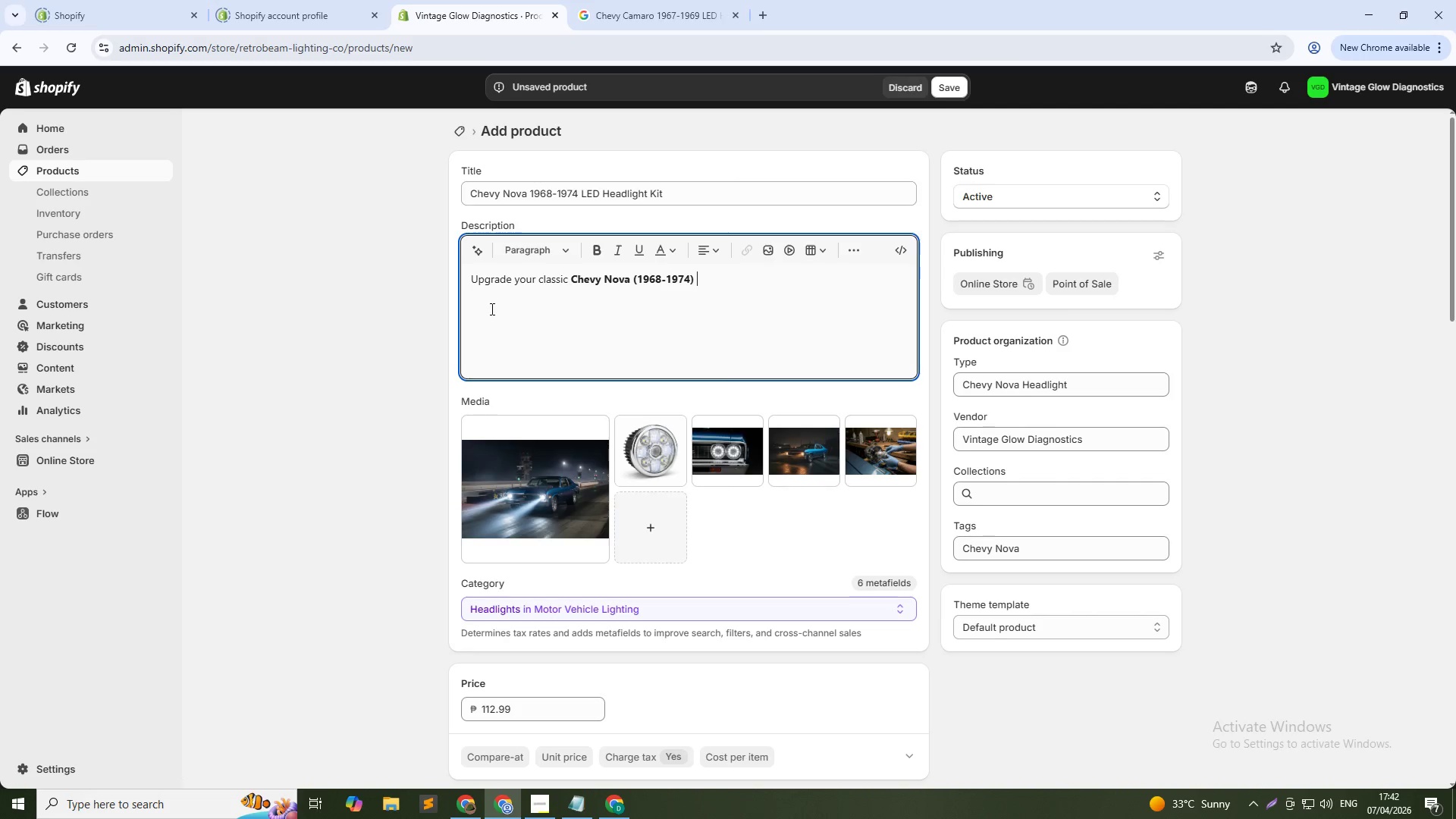 
key(Alt+AltLeft)
 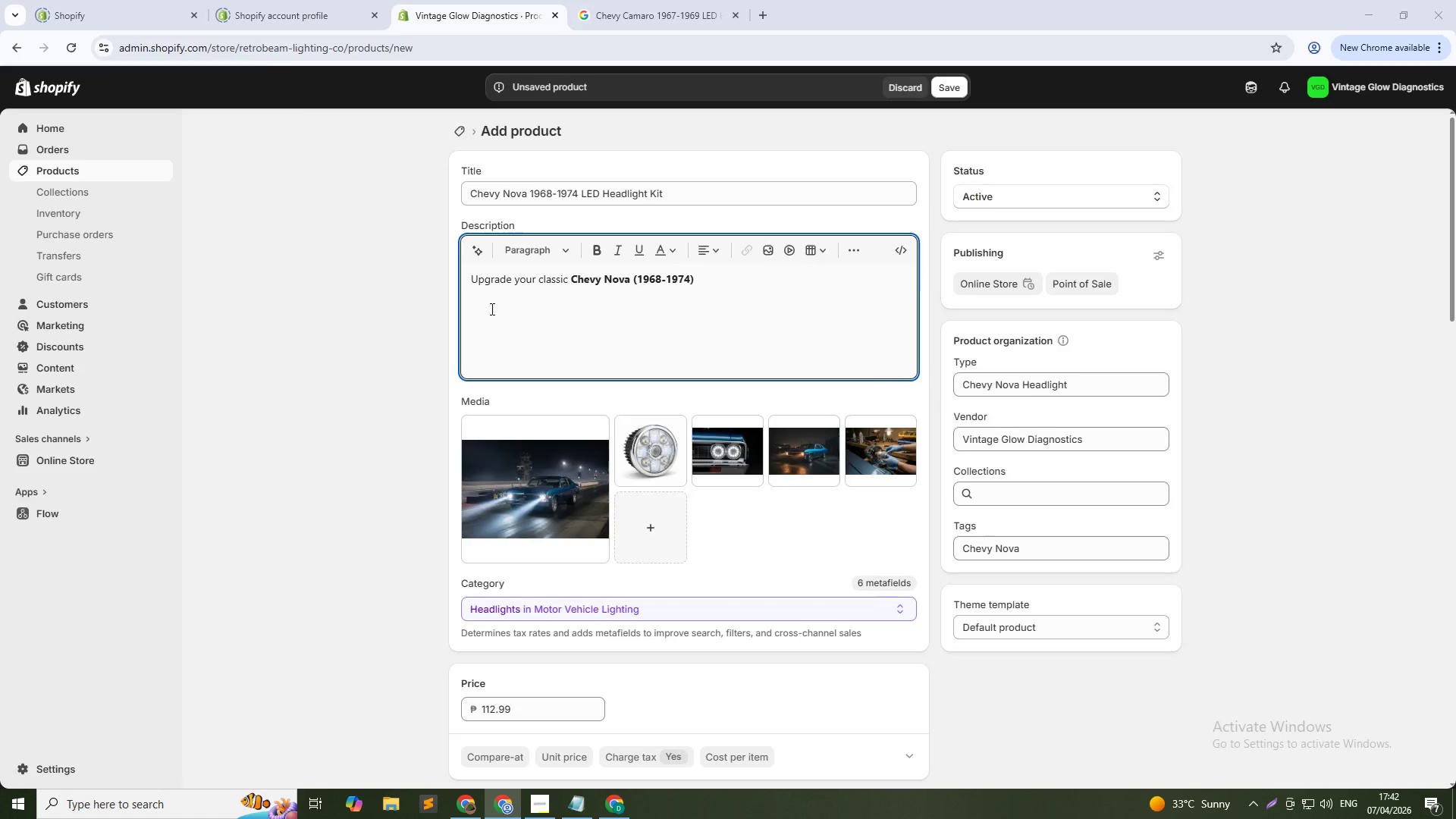 
key(Alt+Tab)